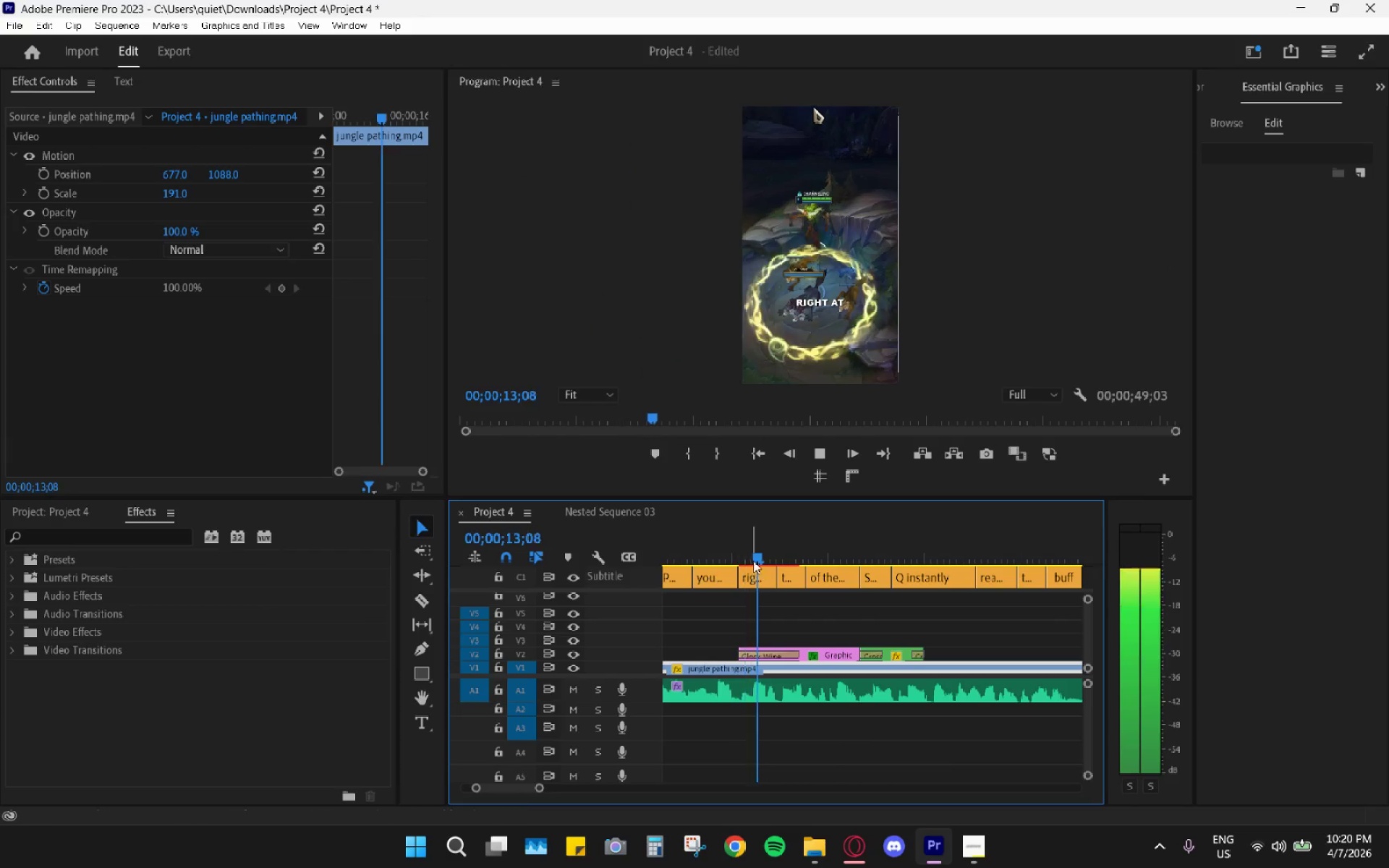 
key(Space)
 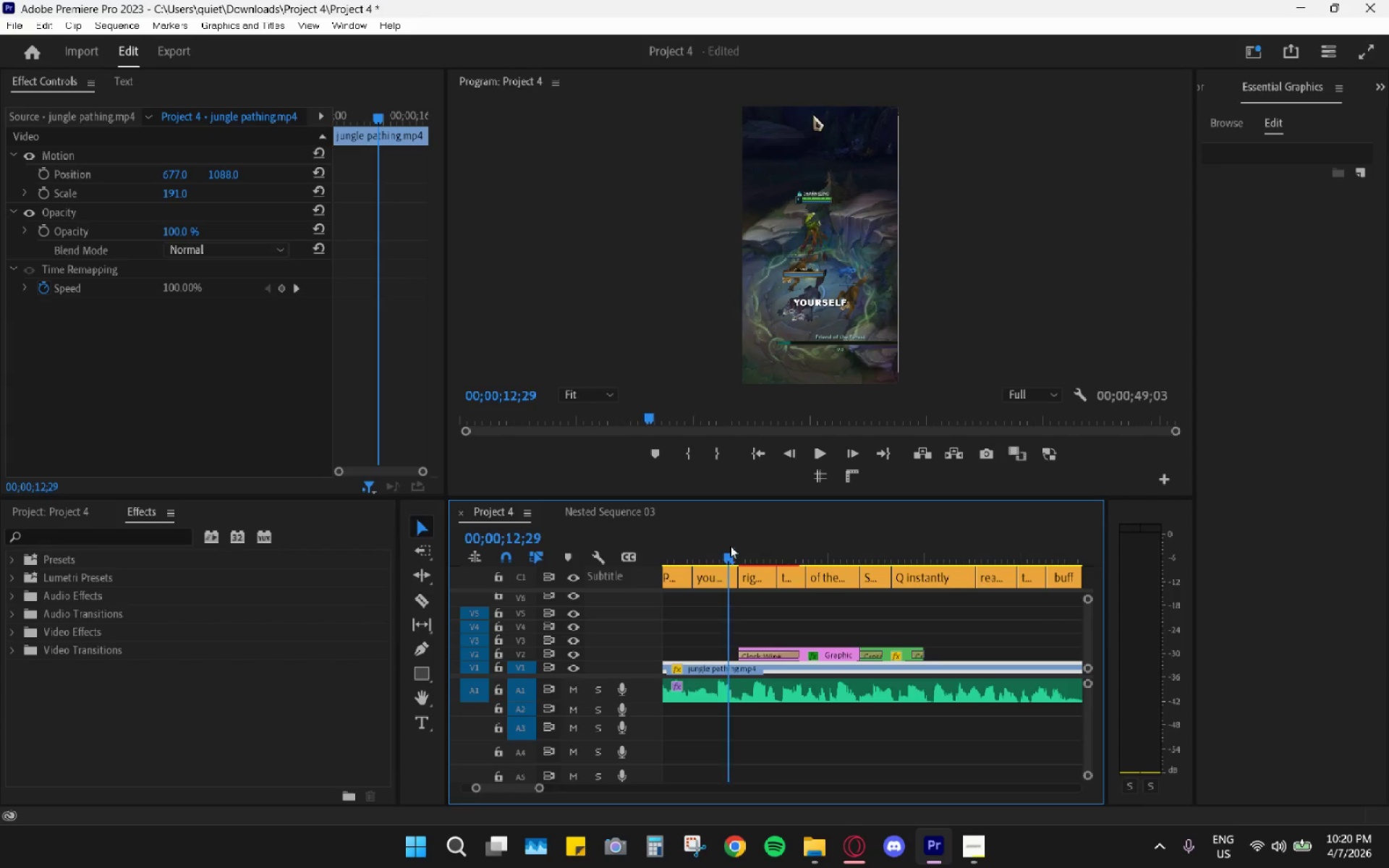 
hold_key(key=AltLeft, duration=1.08)
scroll: coordinate [750, 588], scroll_direction: down, amount: 15.0
 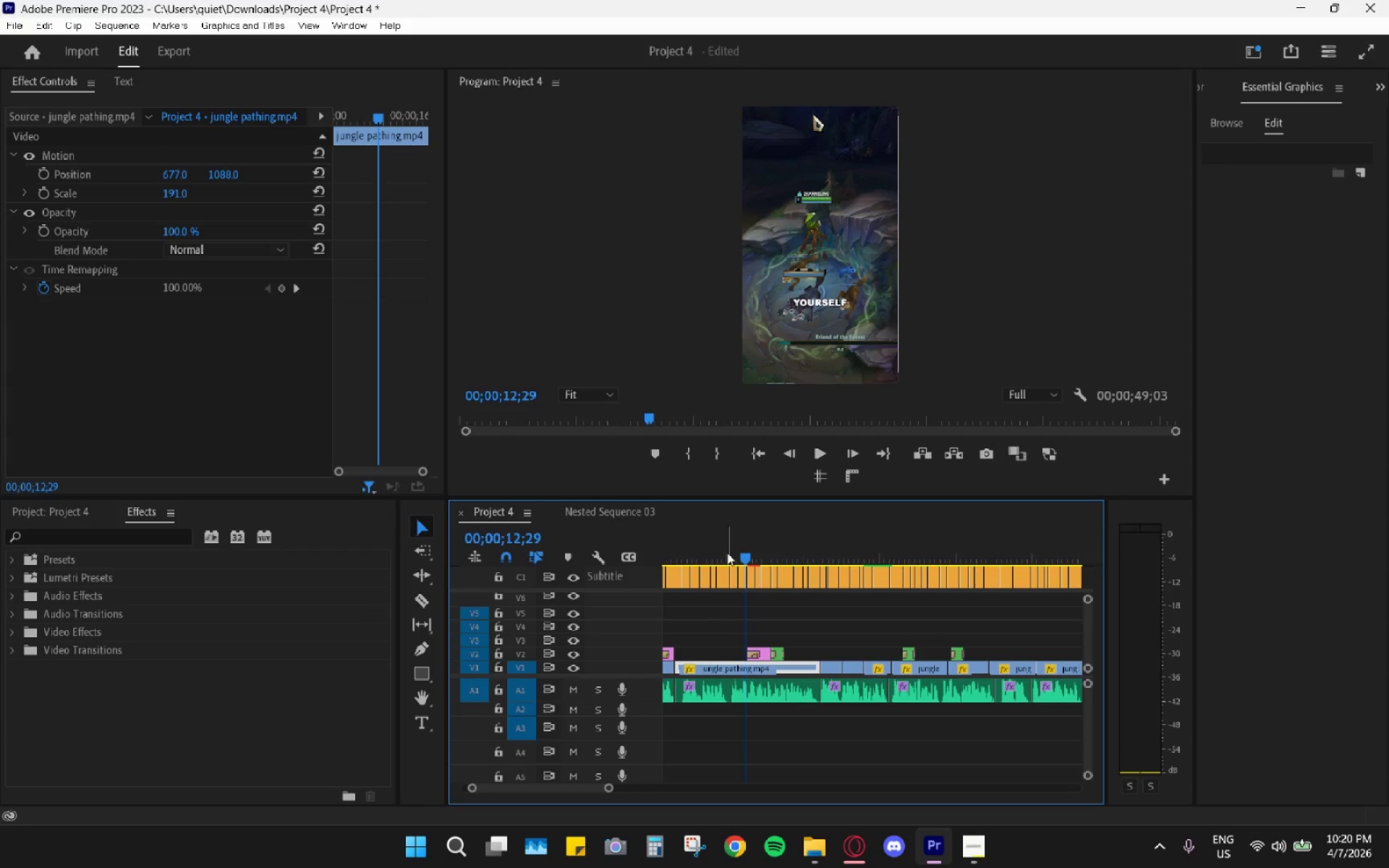 
hold_key(key=AltLeft, duration=0.33)
scroll: coordinate [732, 587], scroll_direction: none, amount: 0.0
 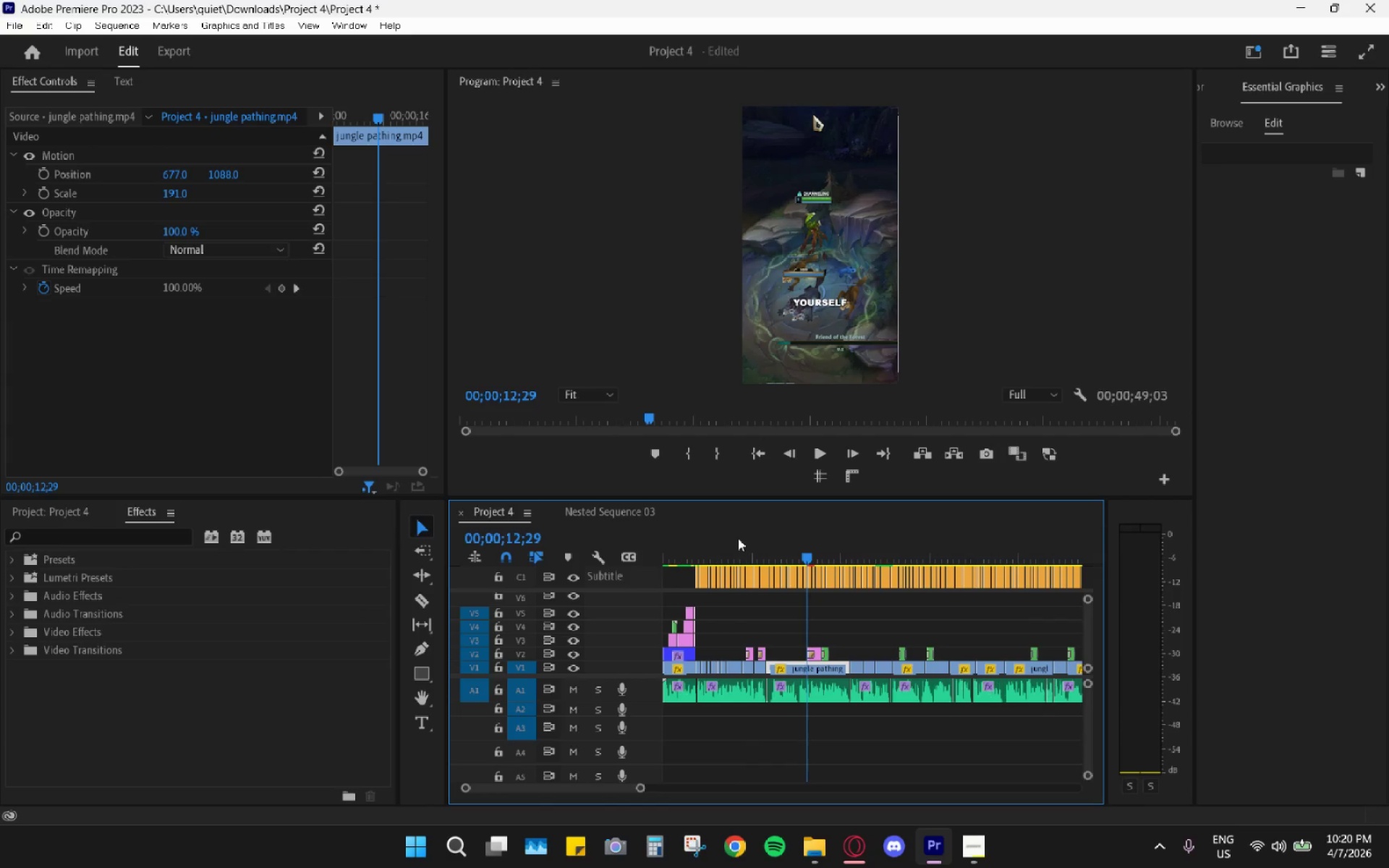 
left_click_drag(start_coordinate=[729, 542], to_coordinate=[660, 545])
 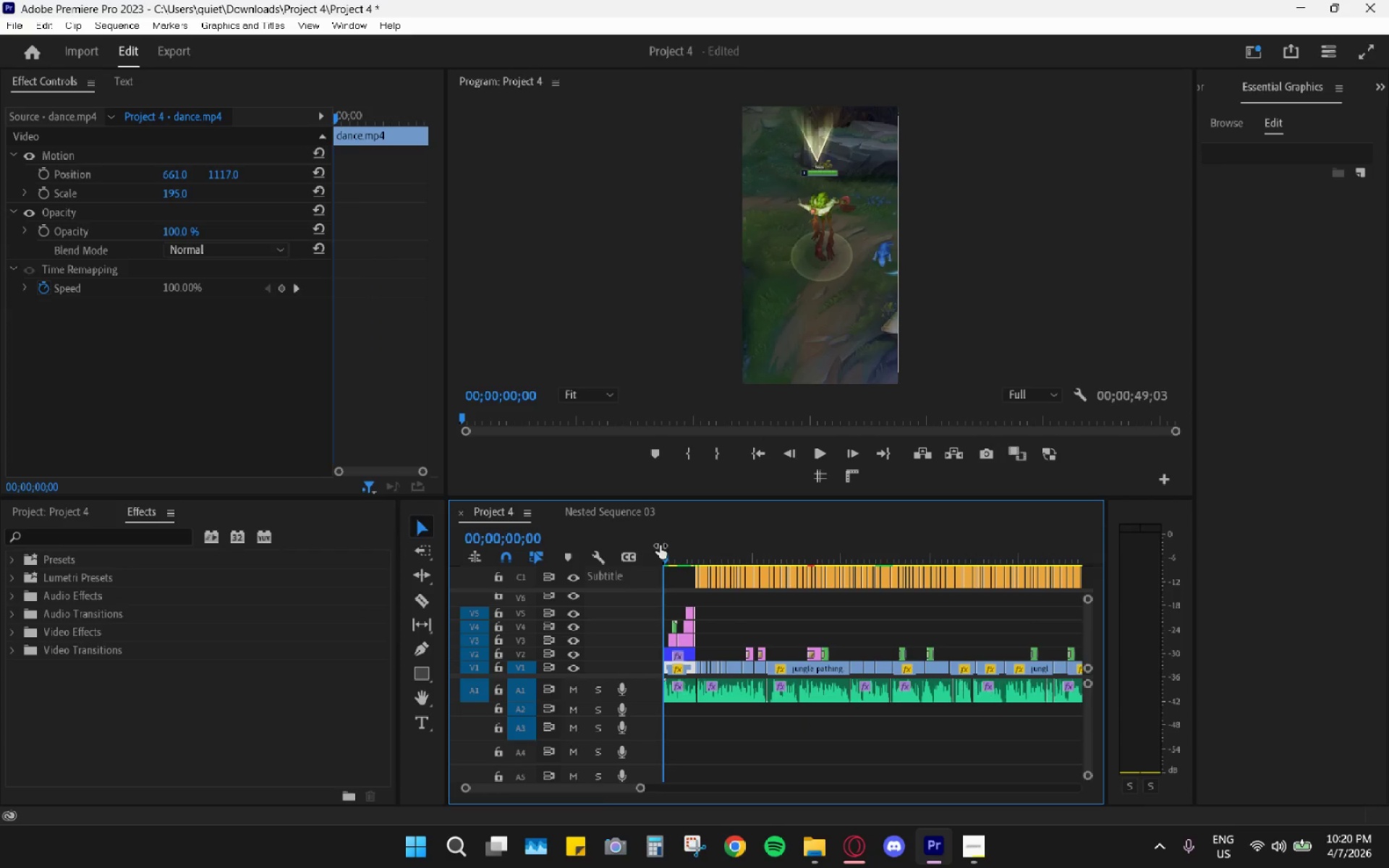 
key(Space)
 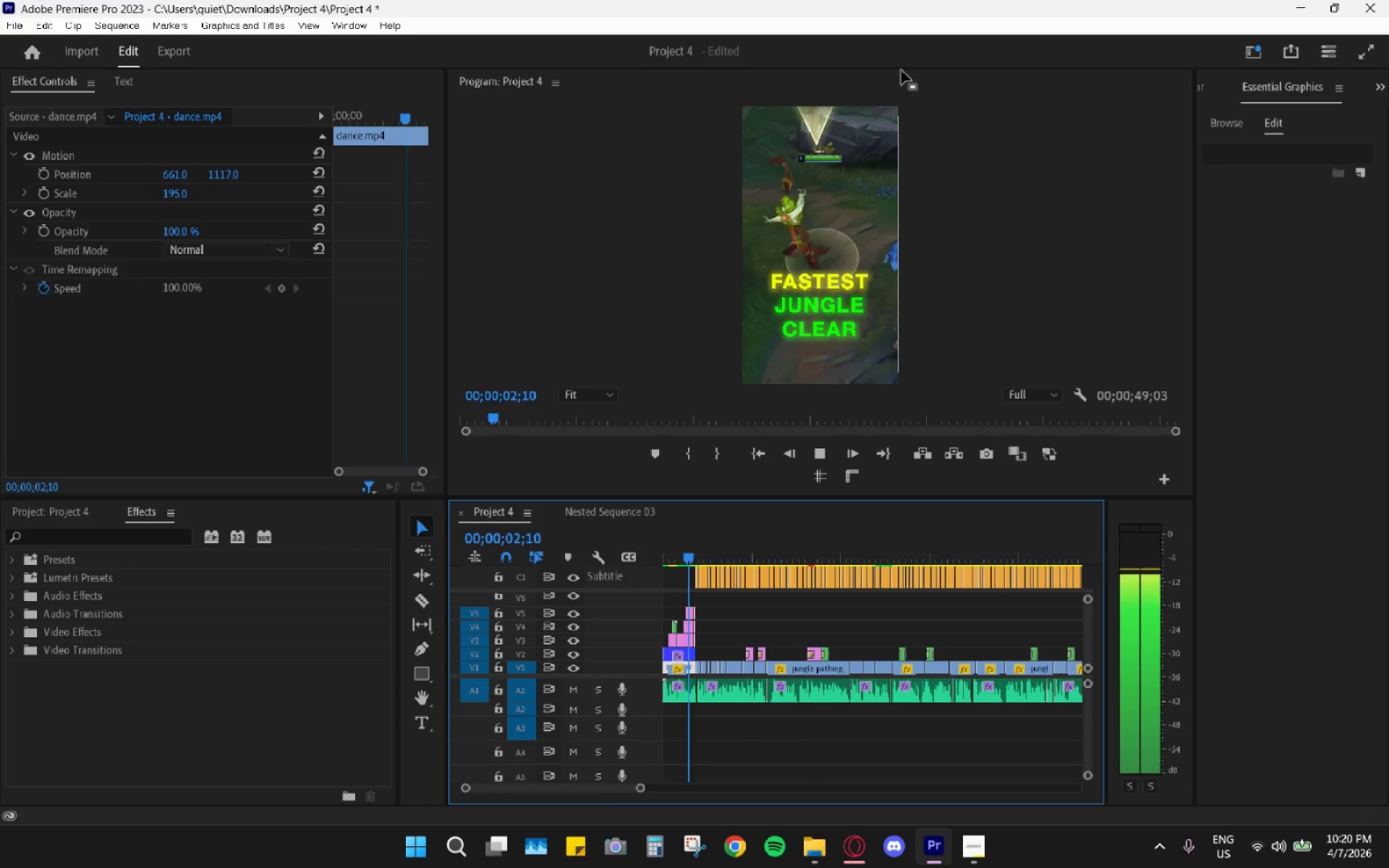 
double_click([903, 73])
 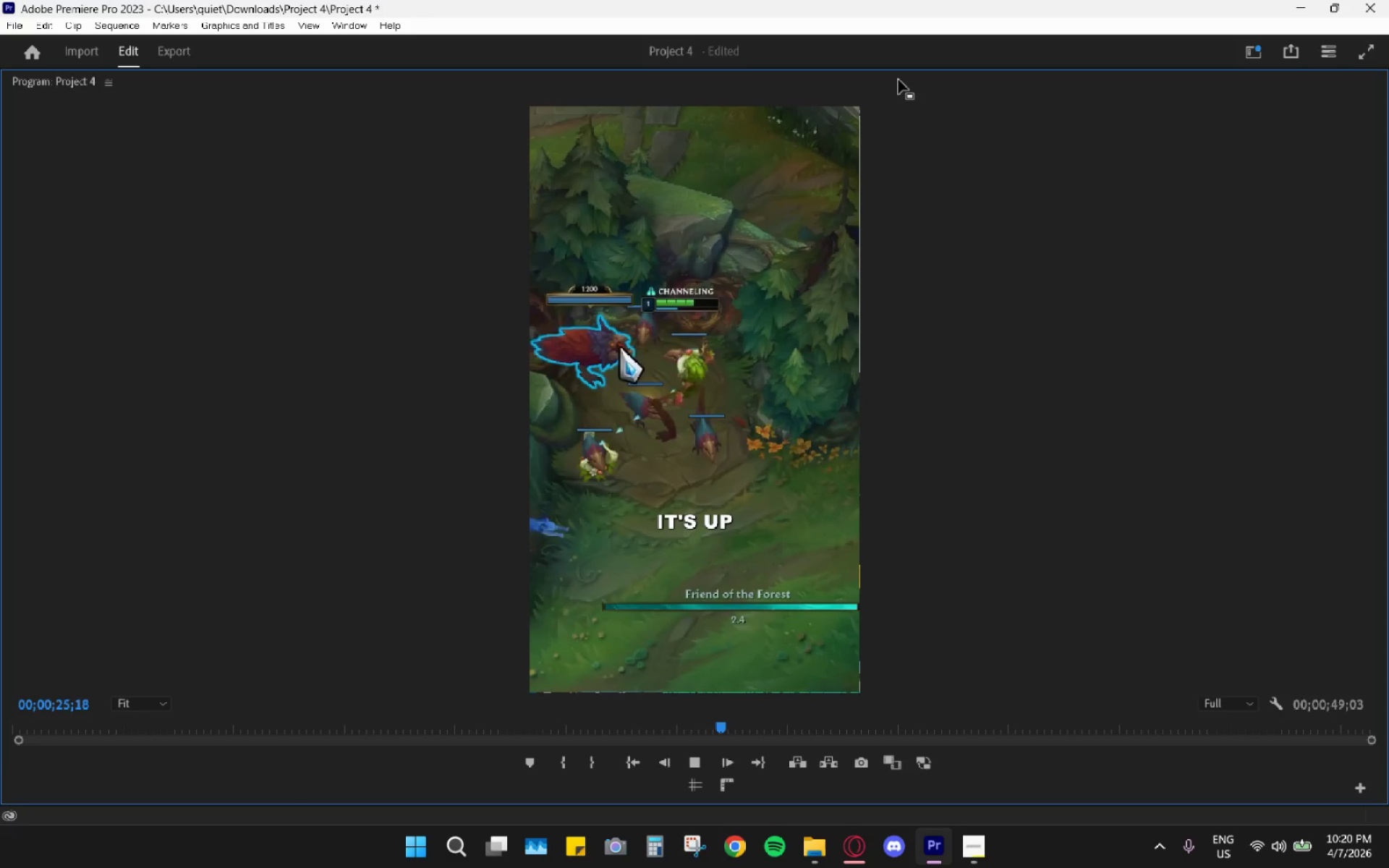 
wait(27.55)
 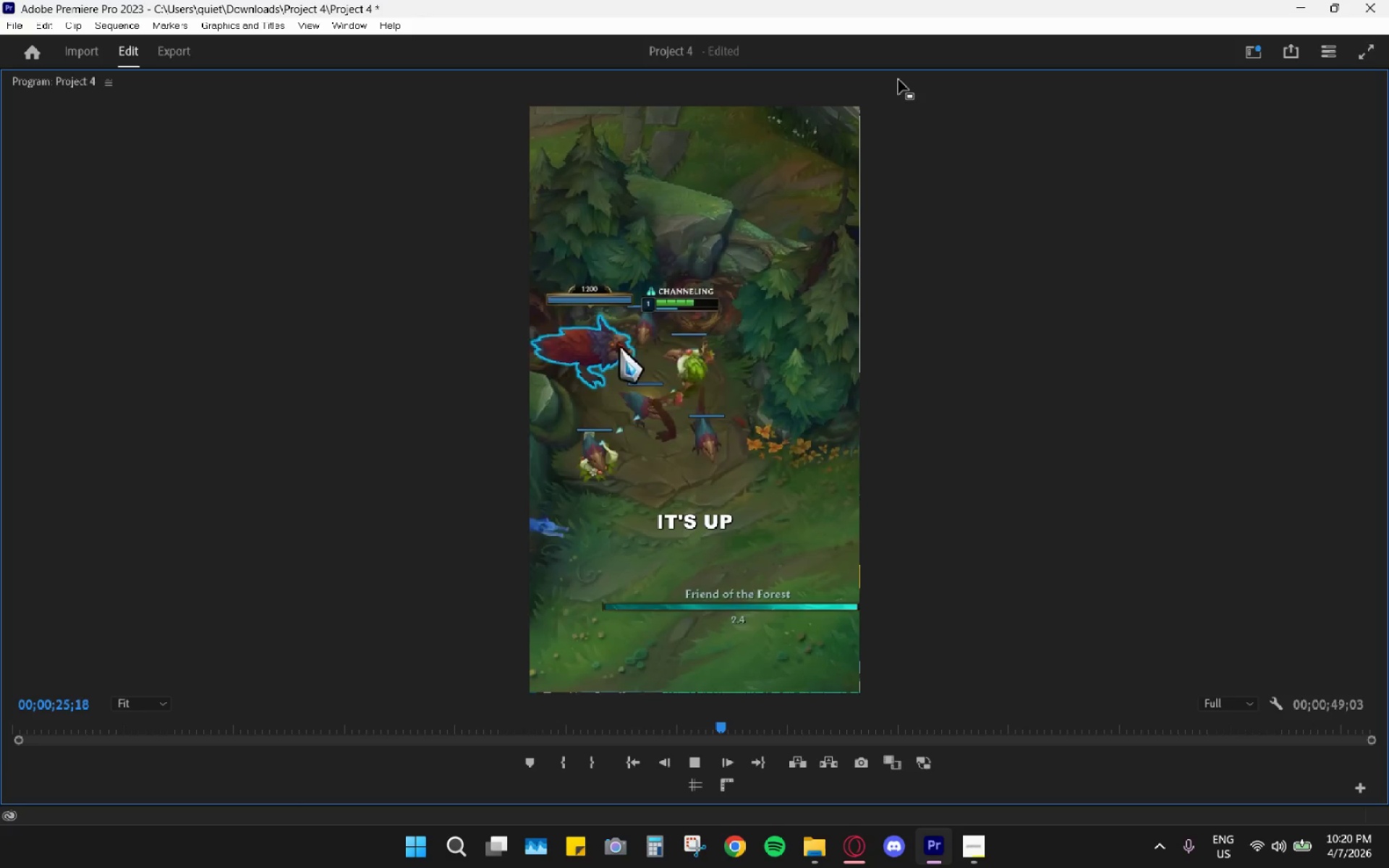 
double_click([903, 82])
 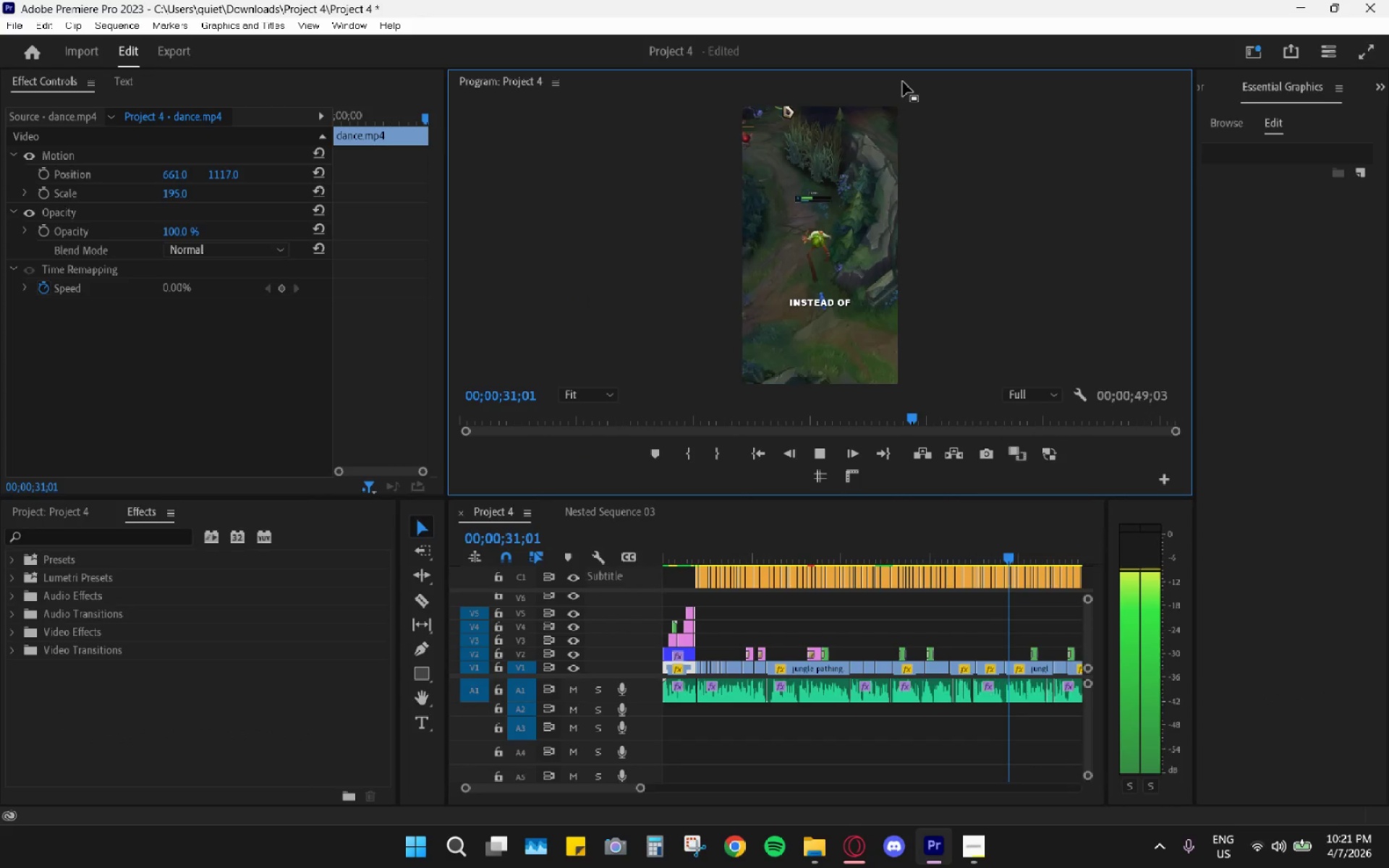 
key(Space)
 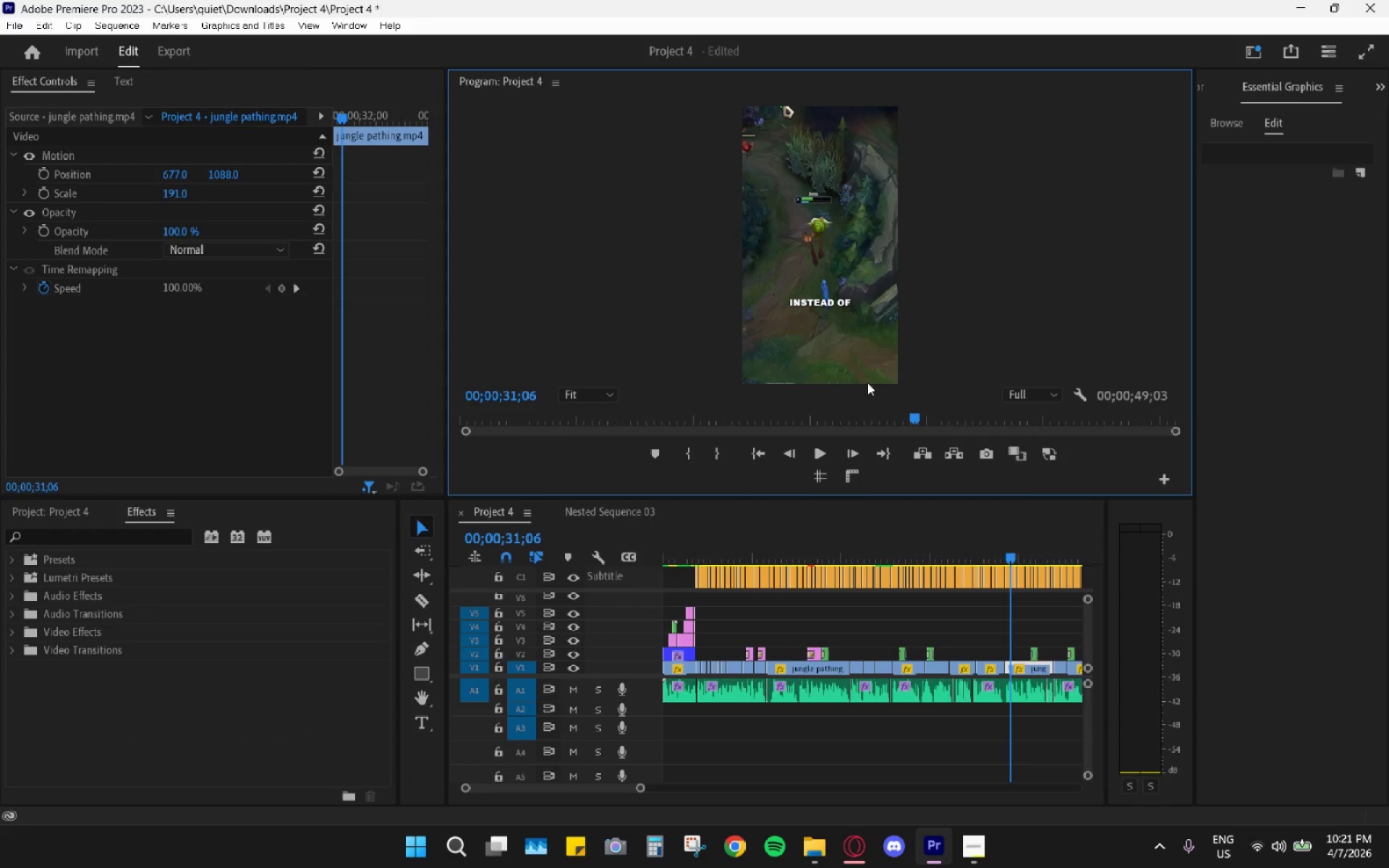 
wait(5.53)
 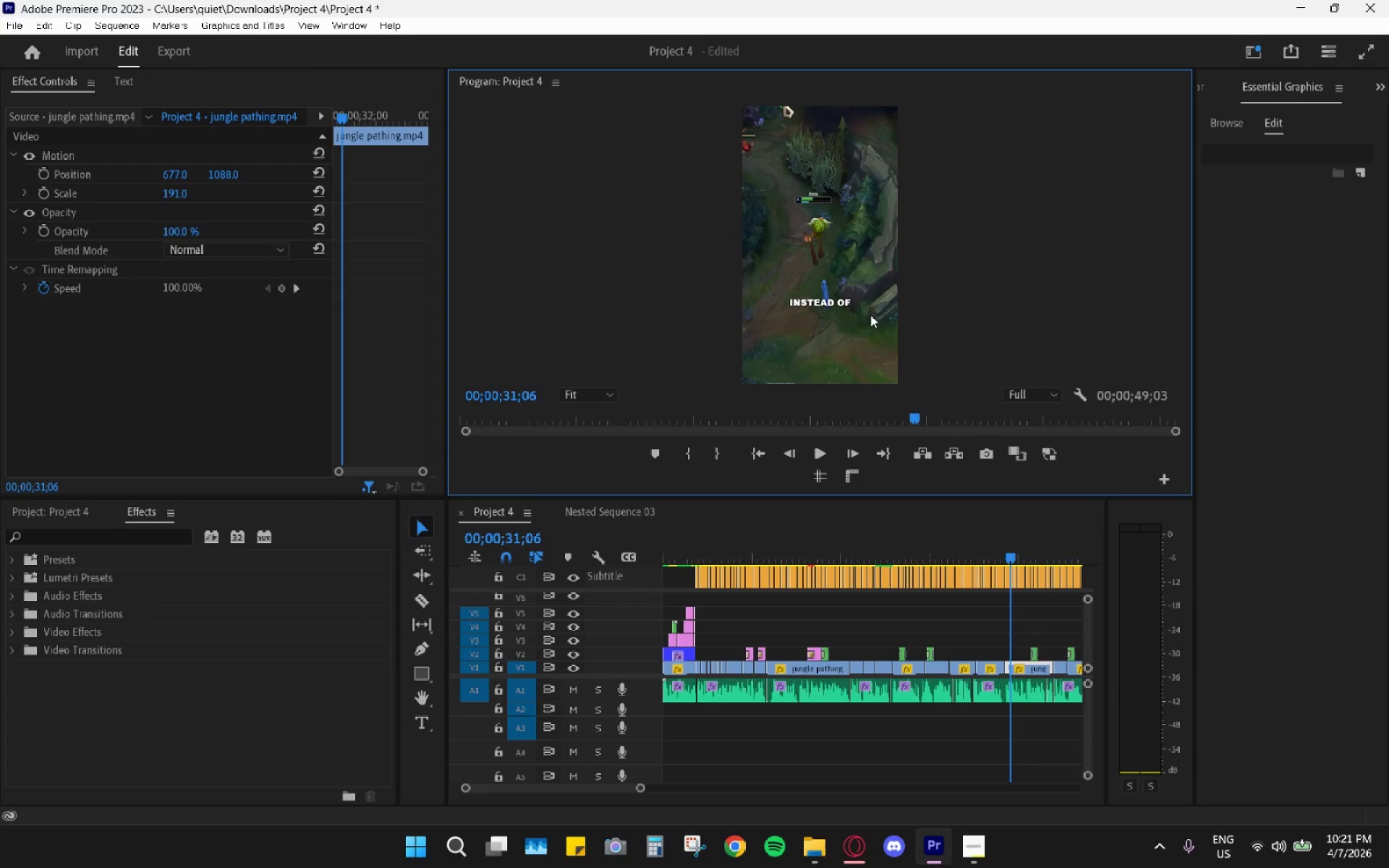 
double_click([891, 85])
 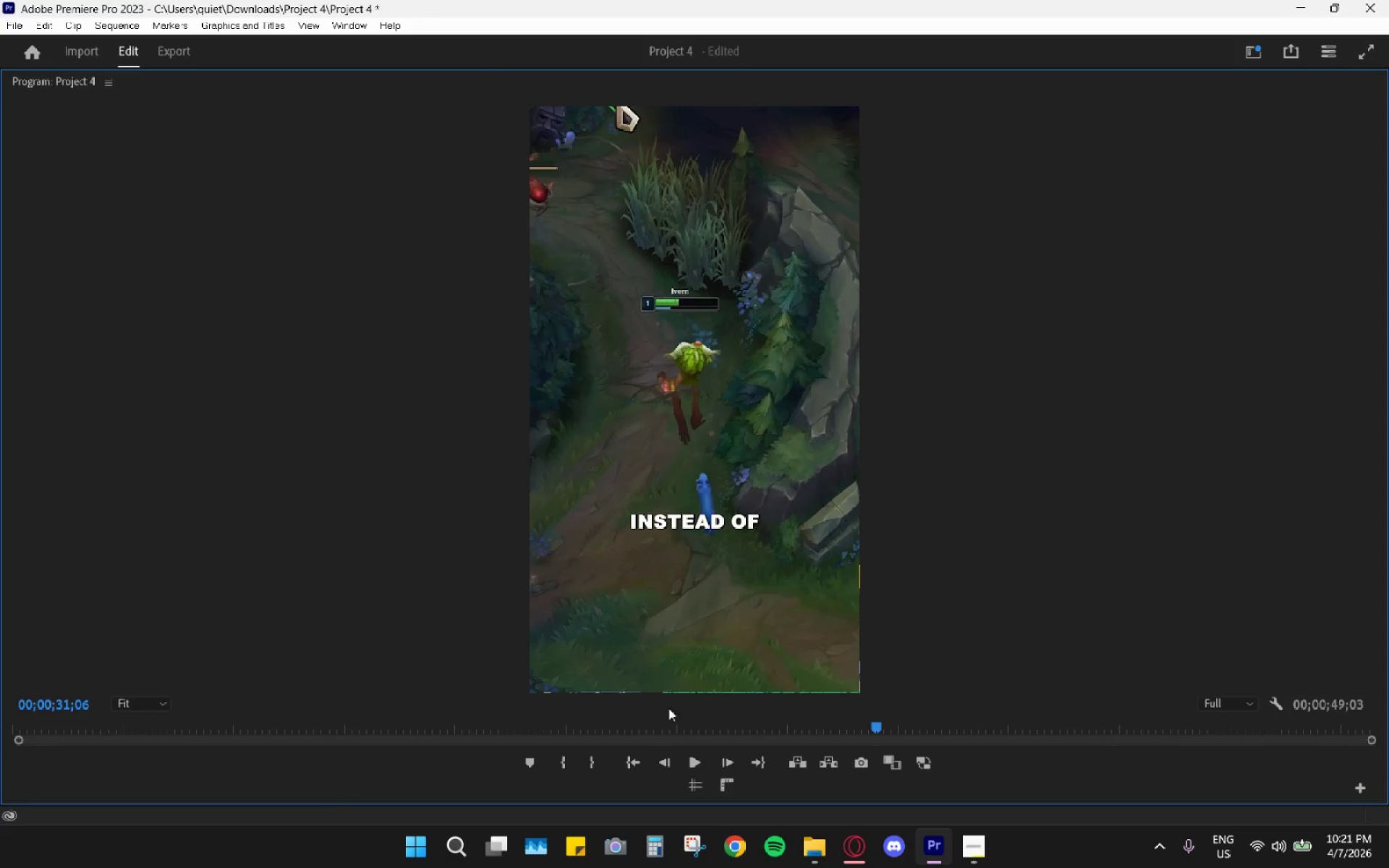 
left_click([692, 760])
 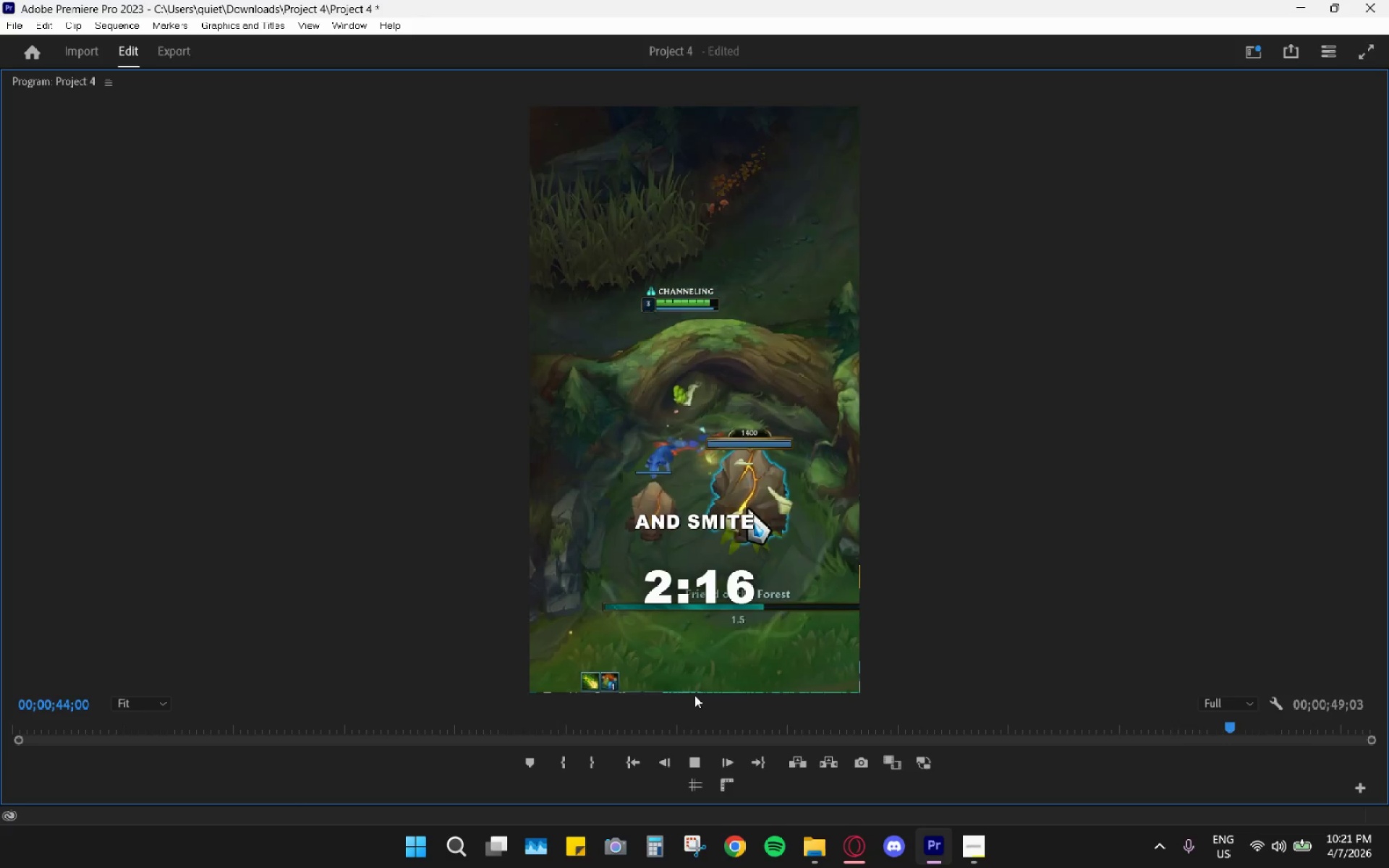 
wait(17.97)
 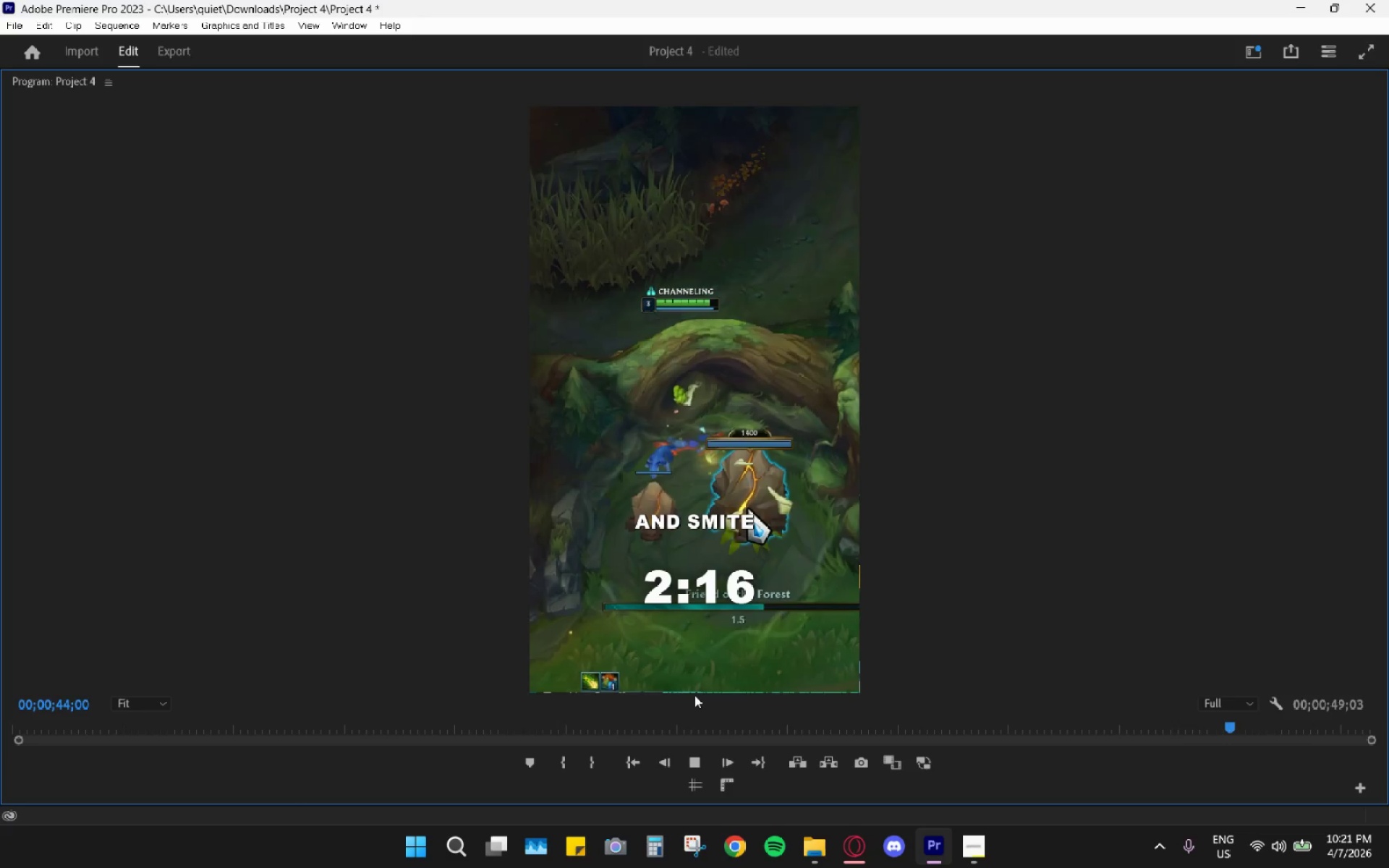 
key(Space)
 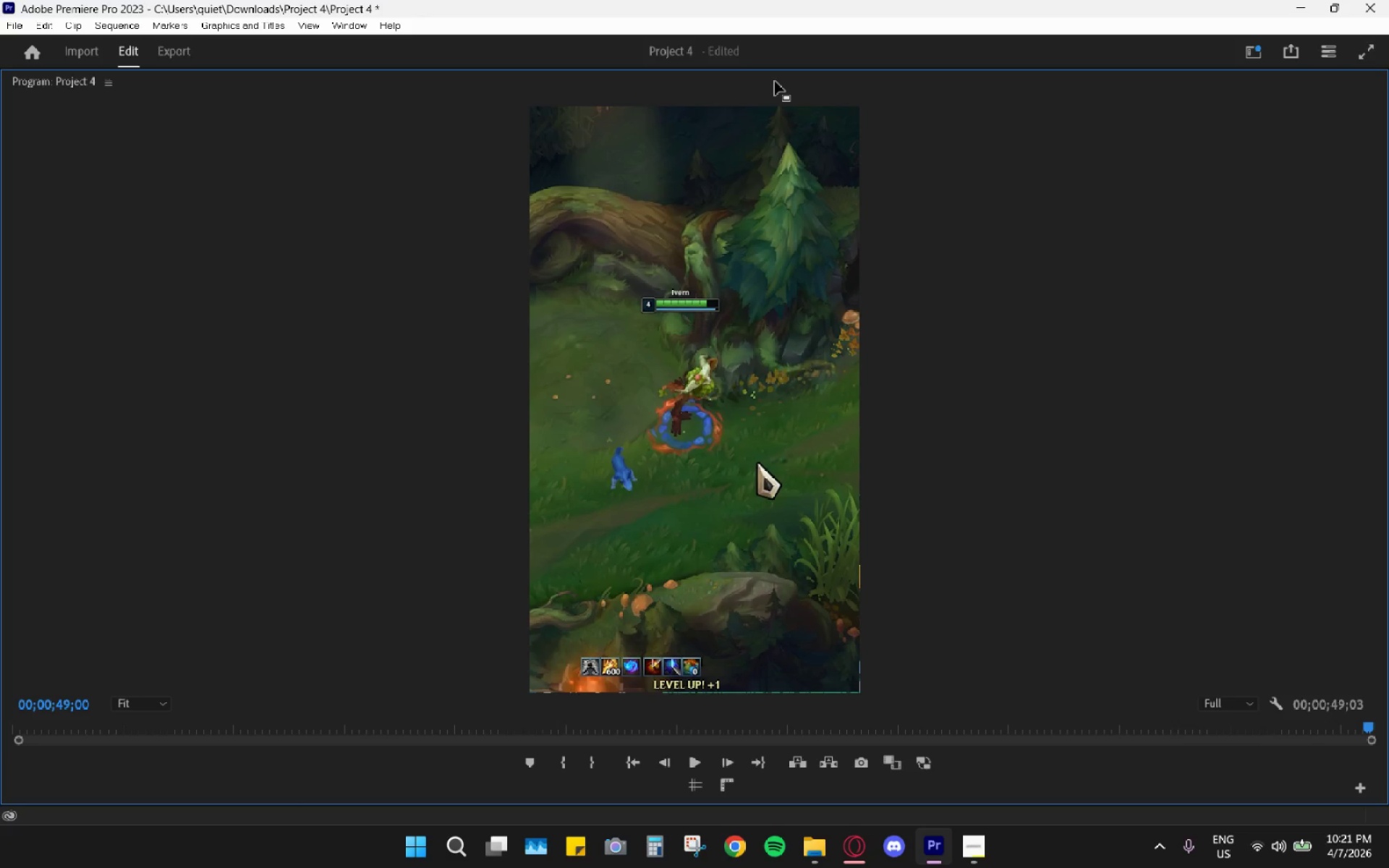 
double_click([775, 81])
 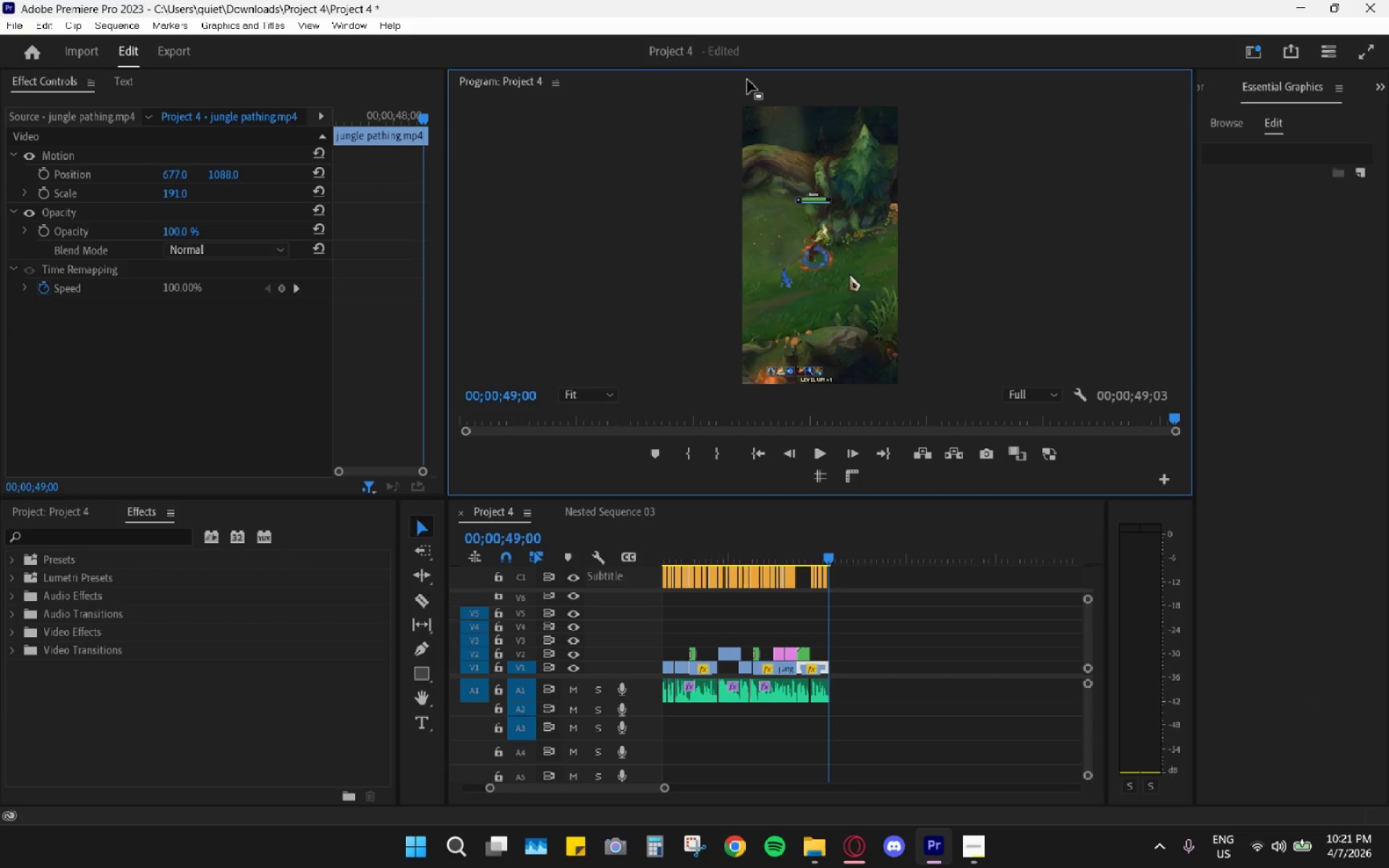 
scroll: coordinate [820, 265], scroll_direction: down, amount: 1.0
 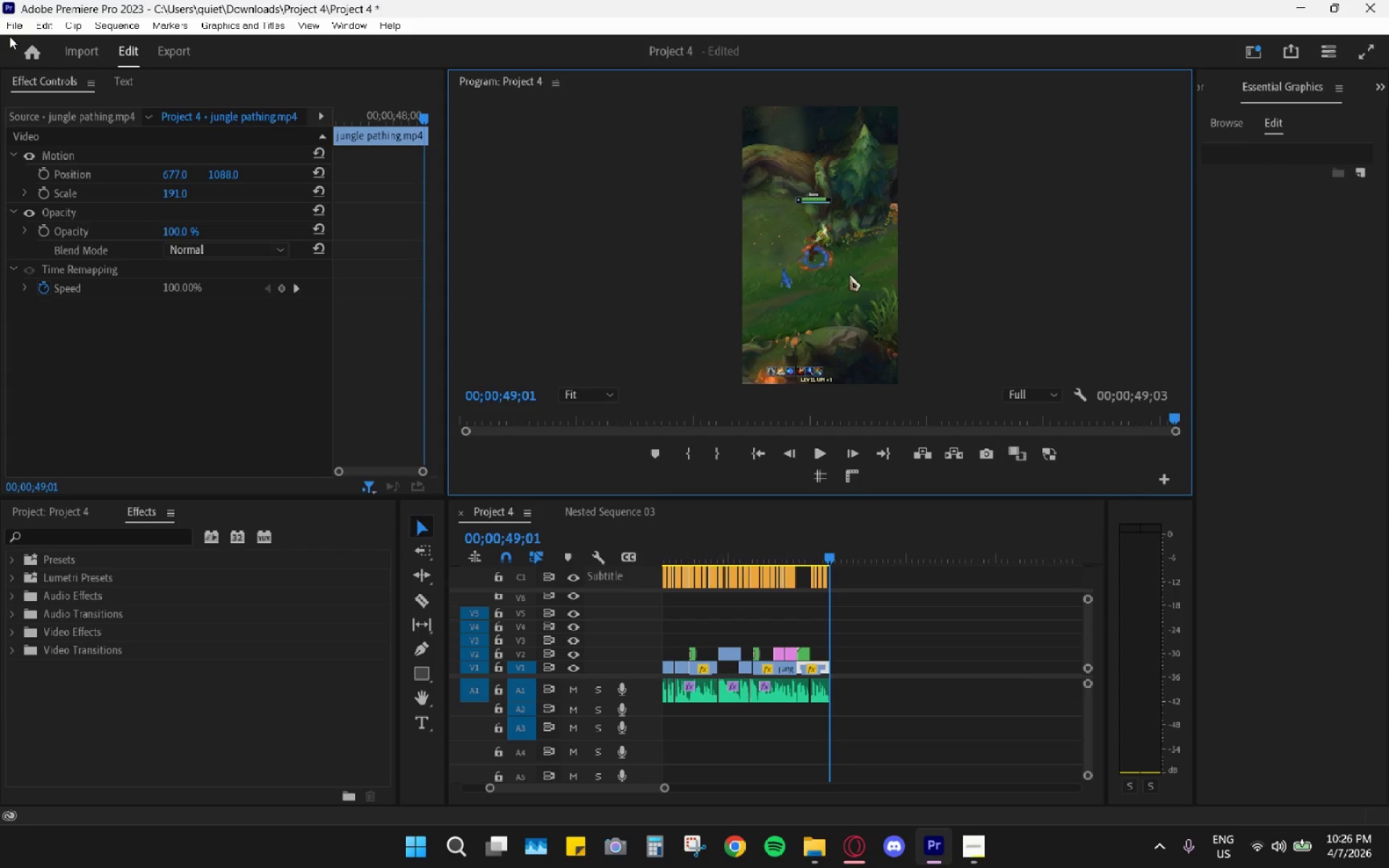 
wait(324.04)
 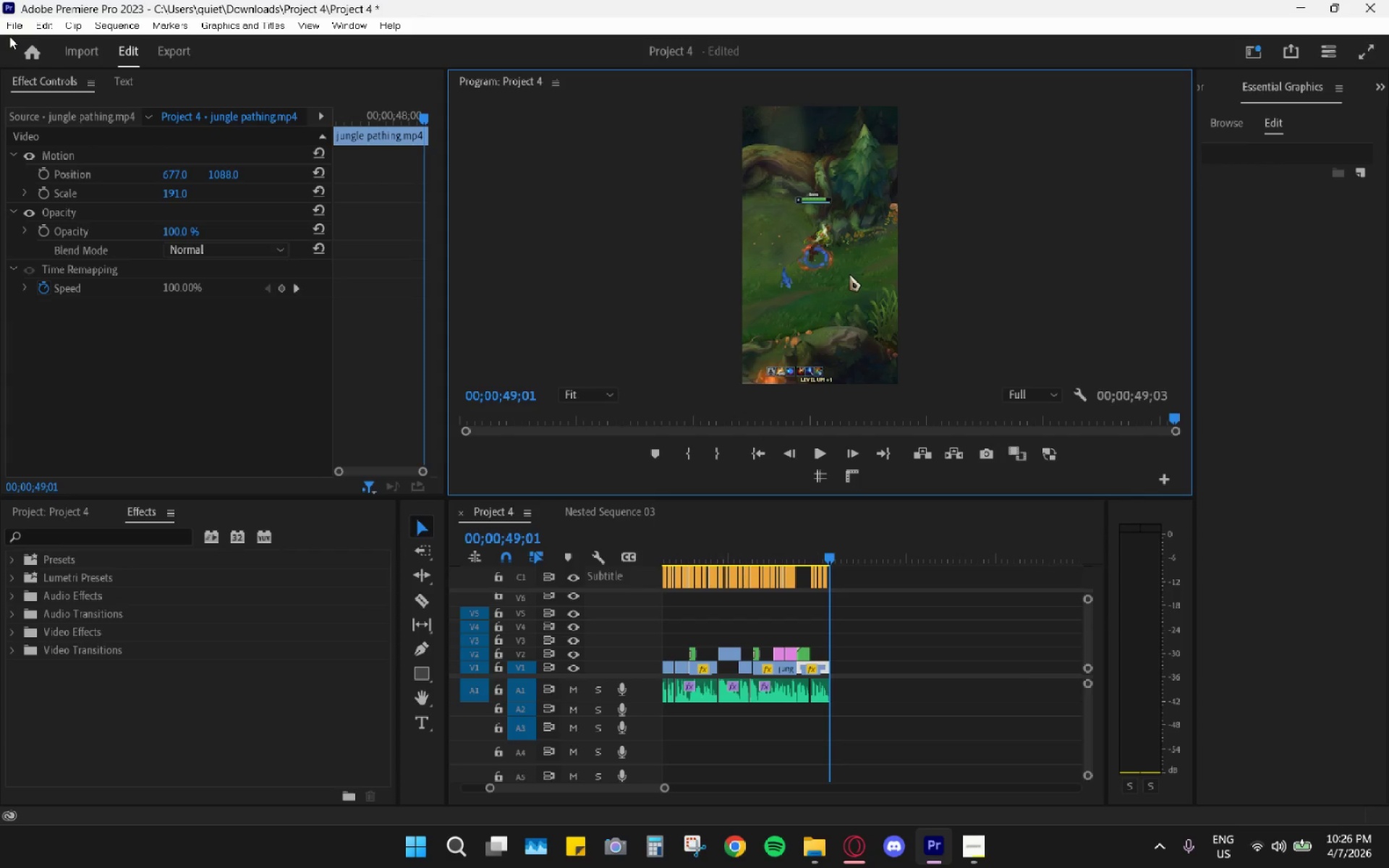 
left_click_drag(start_coordinate=[703, 531], to_coordinate=[625, 531])
 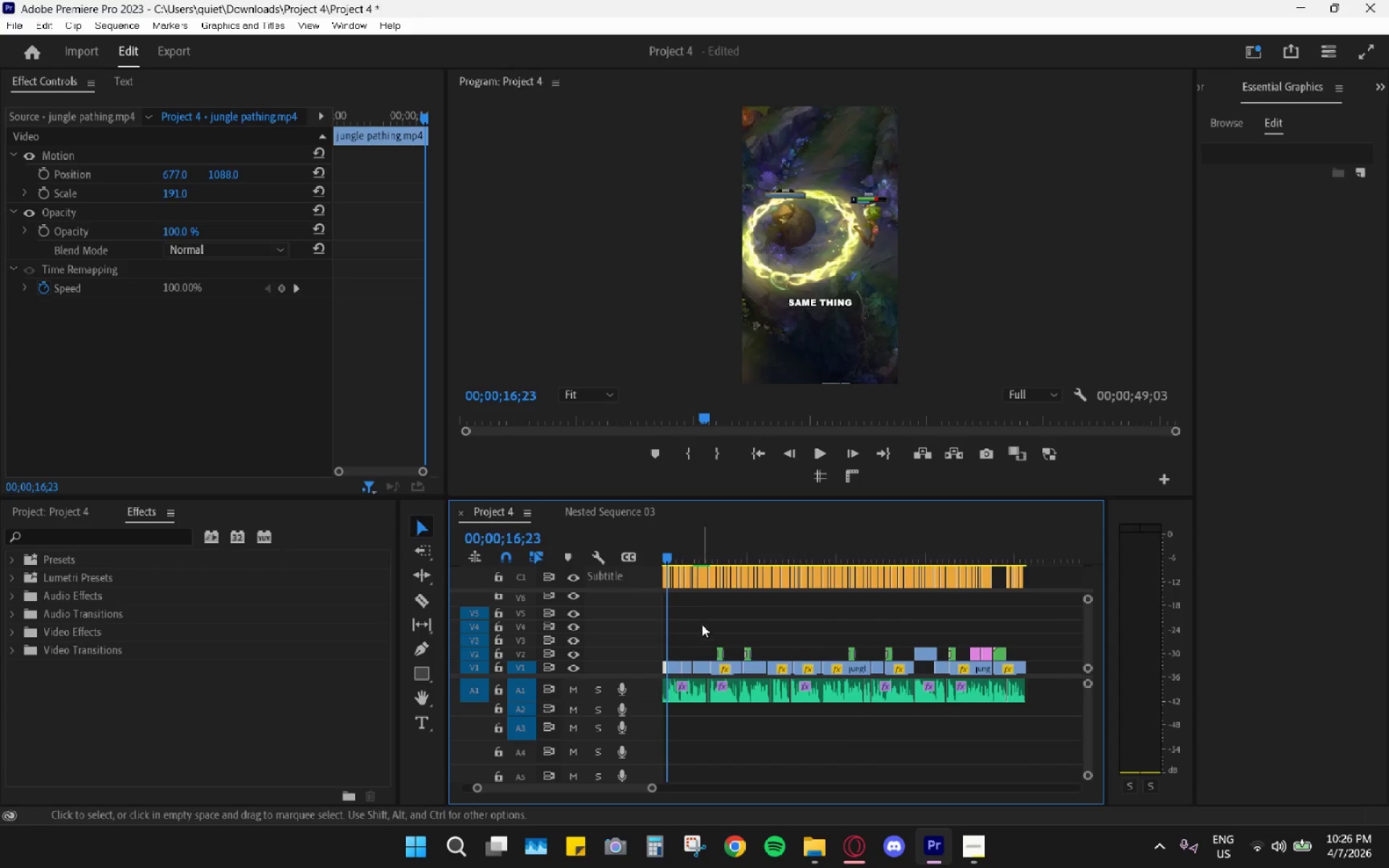 
hold_key(key=AltLeft, duration=0.44)
scroll: coordinate [713, 620], scroll_direction: down, amount: 6.0
 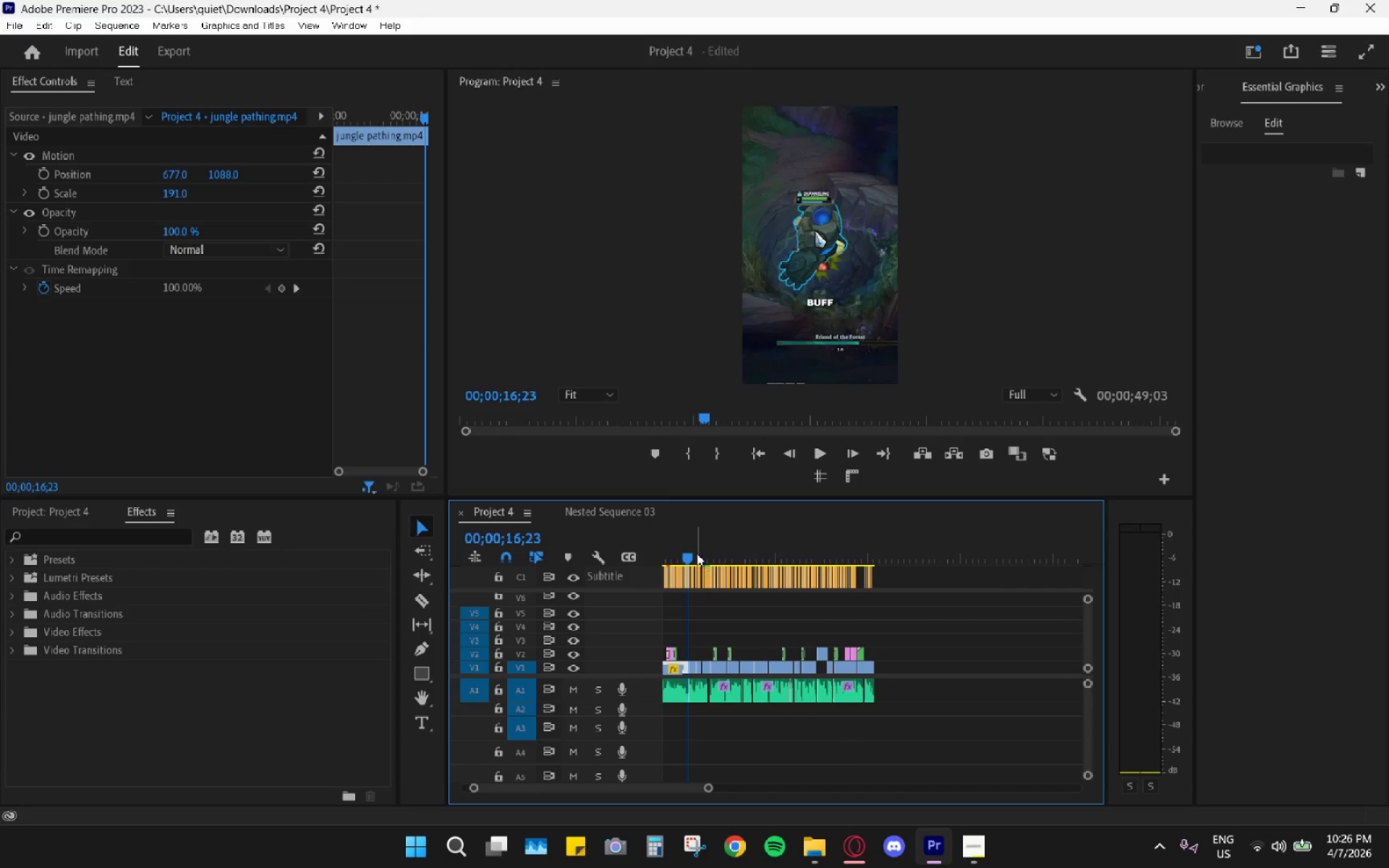 
left_click_drag(start_coordinate=[686, 542], to_coordinate=[613, 553])
 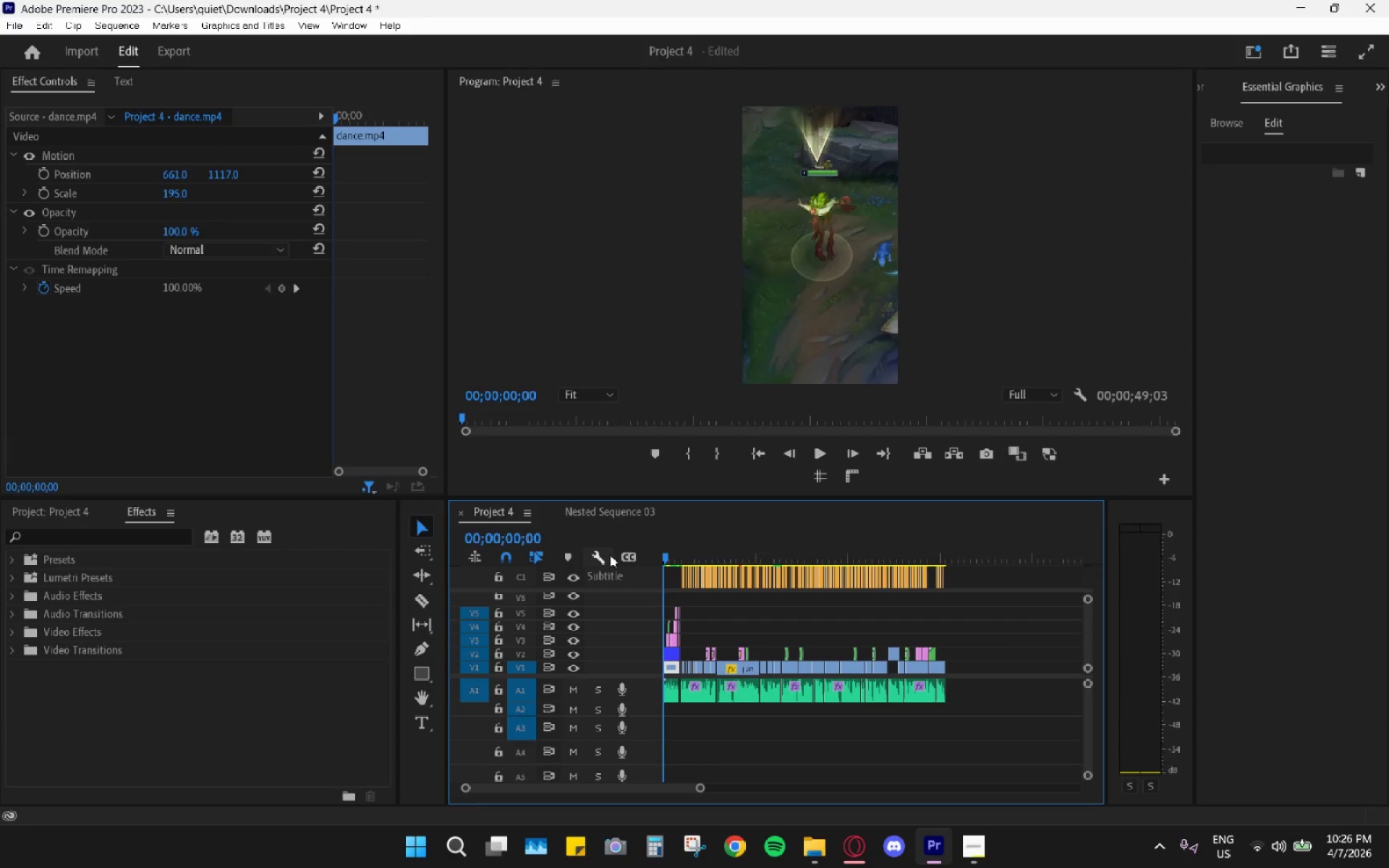 
key(Space)
 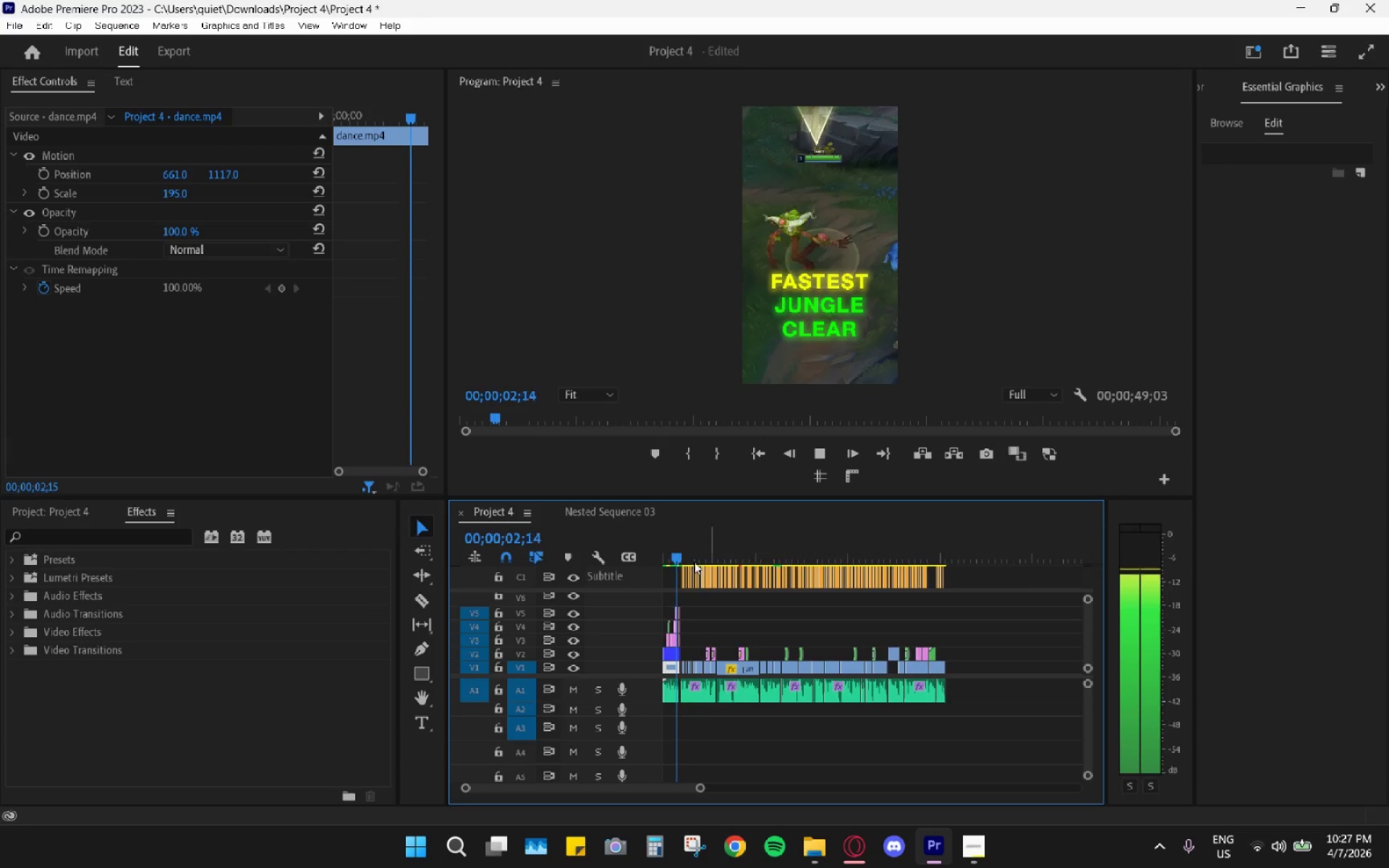 
left_click_drag(start_coordinate=[681, 548], to_coordinate=[644, 554])
 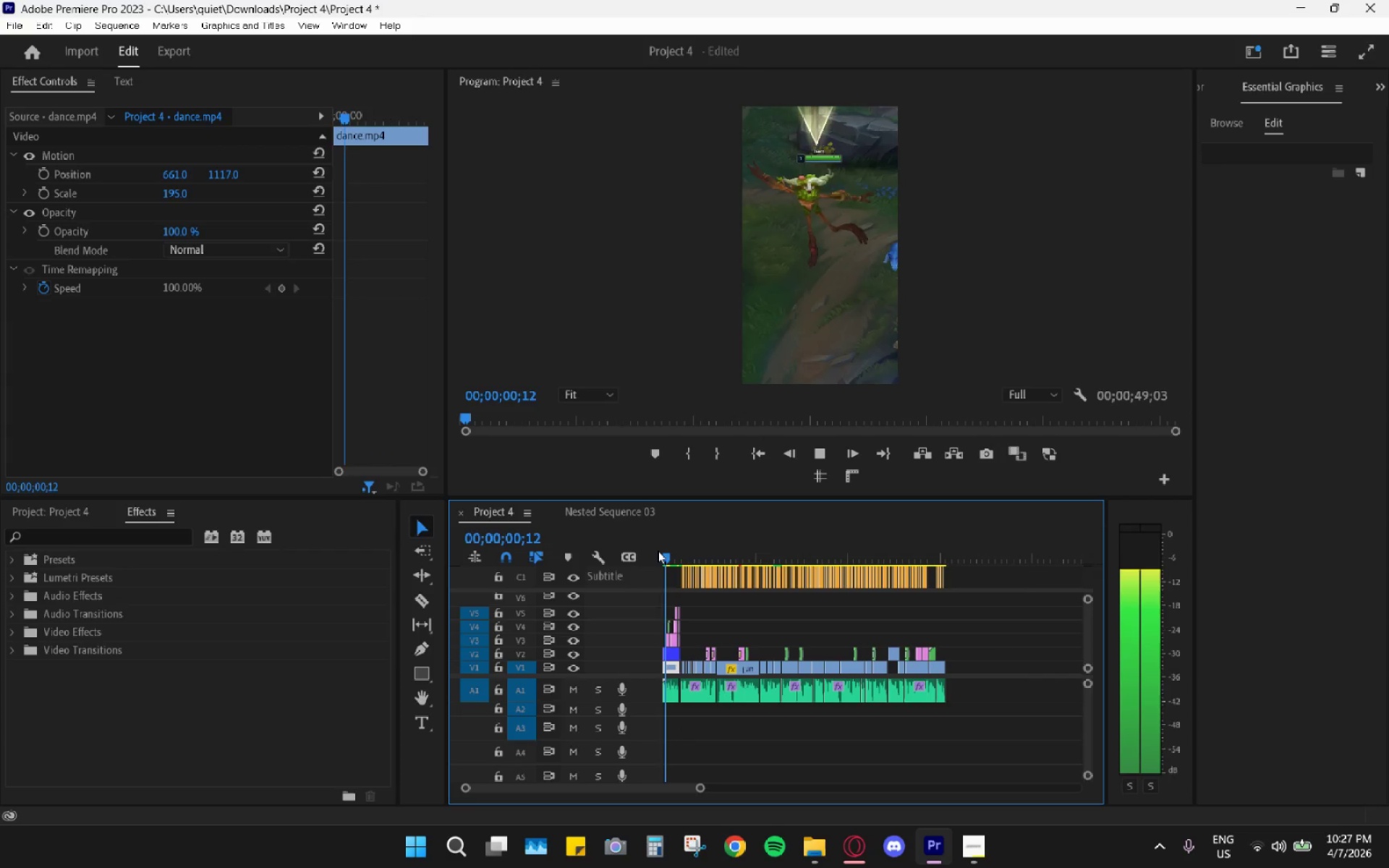 
key(Space)
 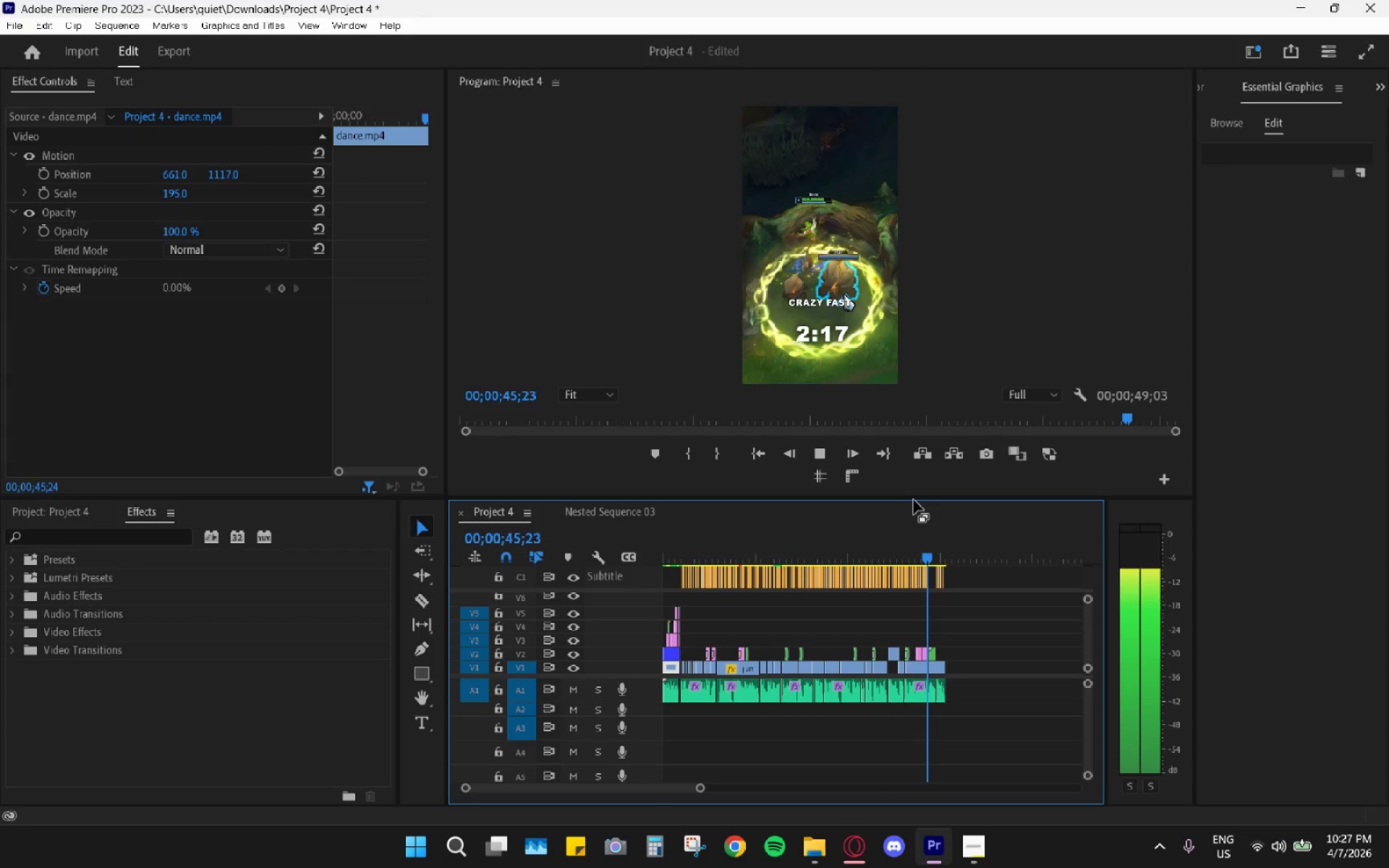 
wait(50.89)
 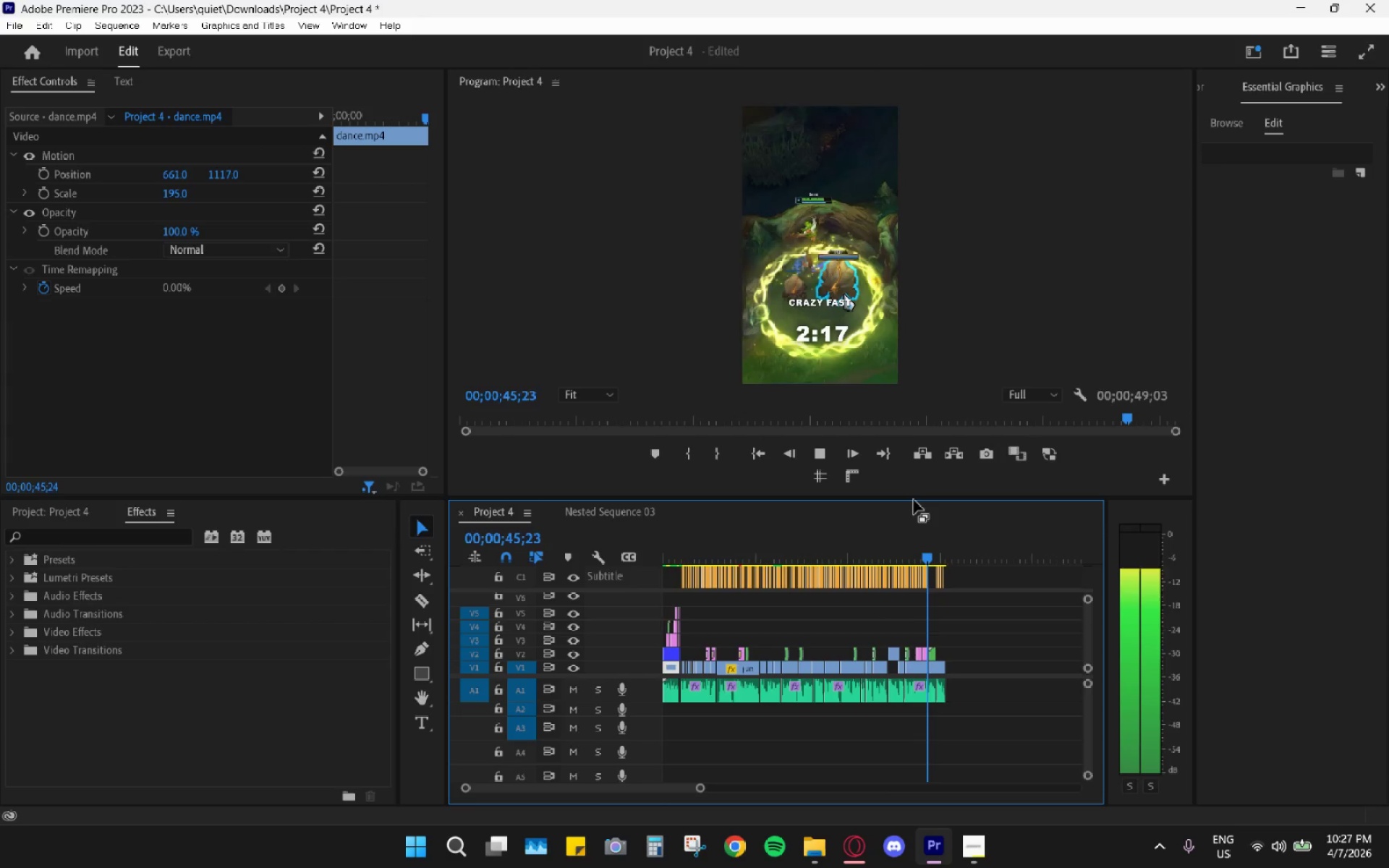 
left_click_drag(start_coordinate=[680, 561], to_coordinate=[640, 563])
 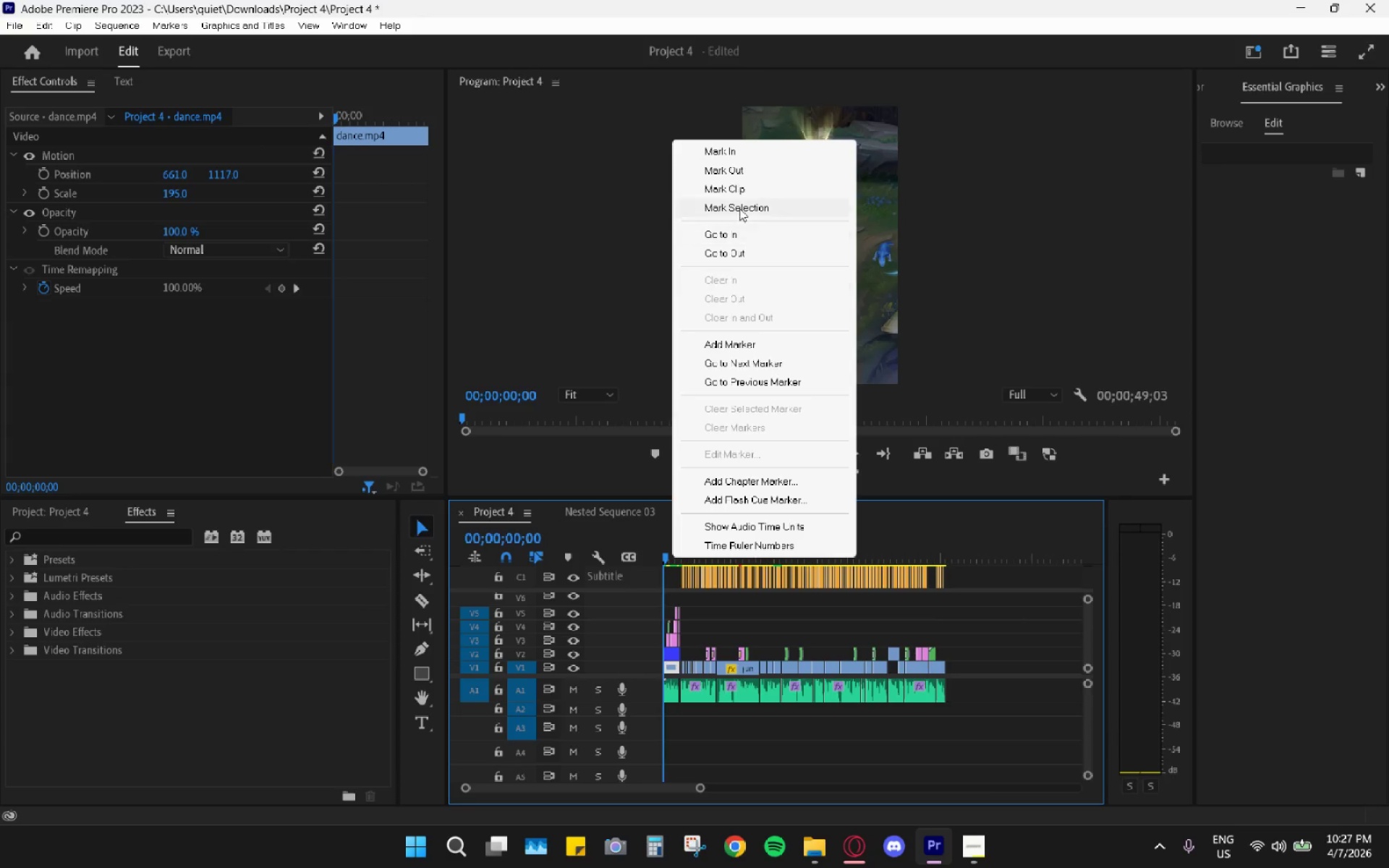 
left_click([735, 147])
 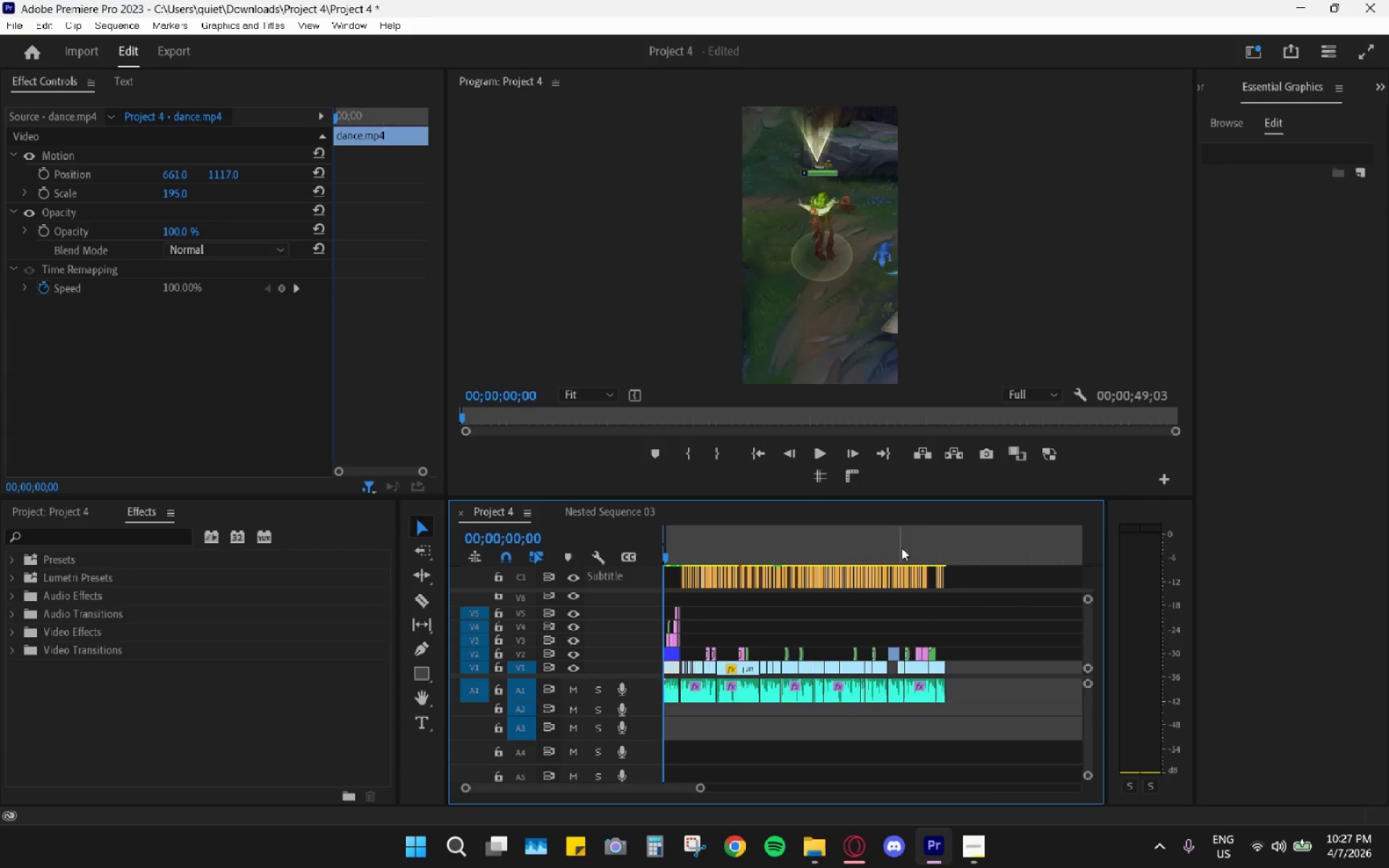 
left_click_drag(start_coordinate=[928, 535], to_coordinate=[948, 539])
 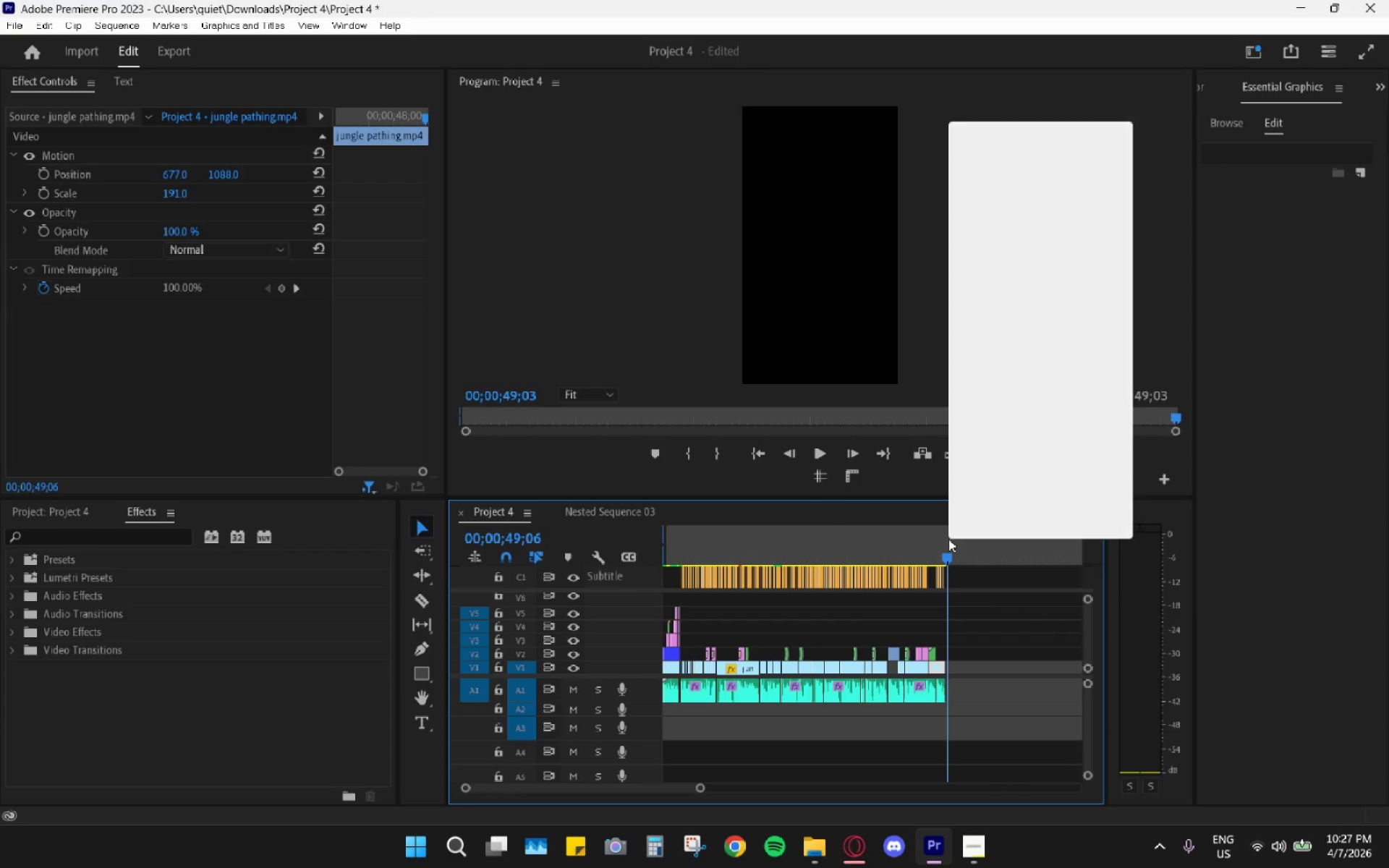 
right_click([948, 539])
 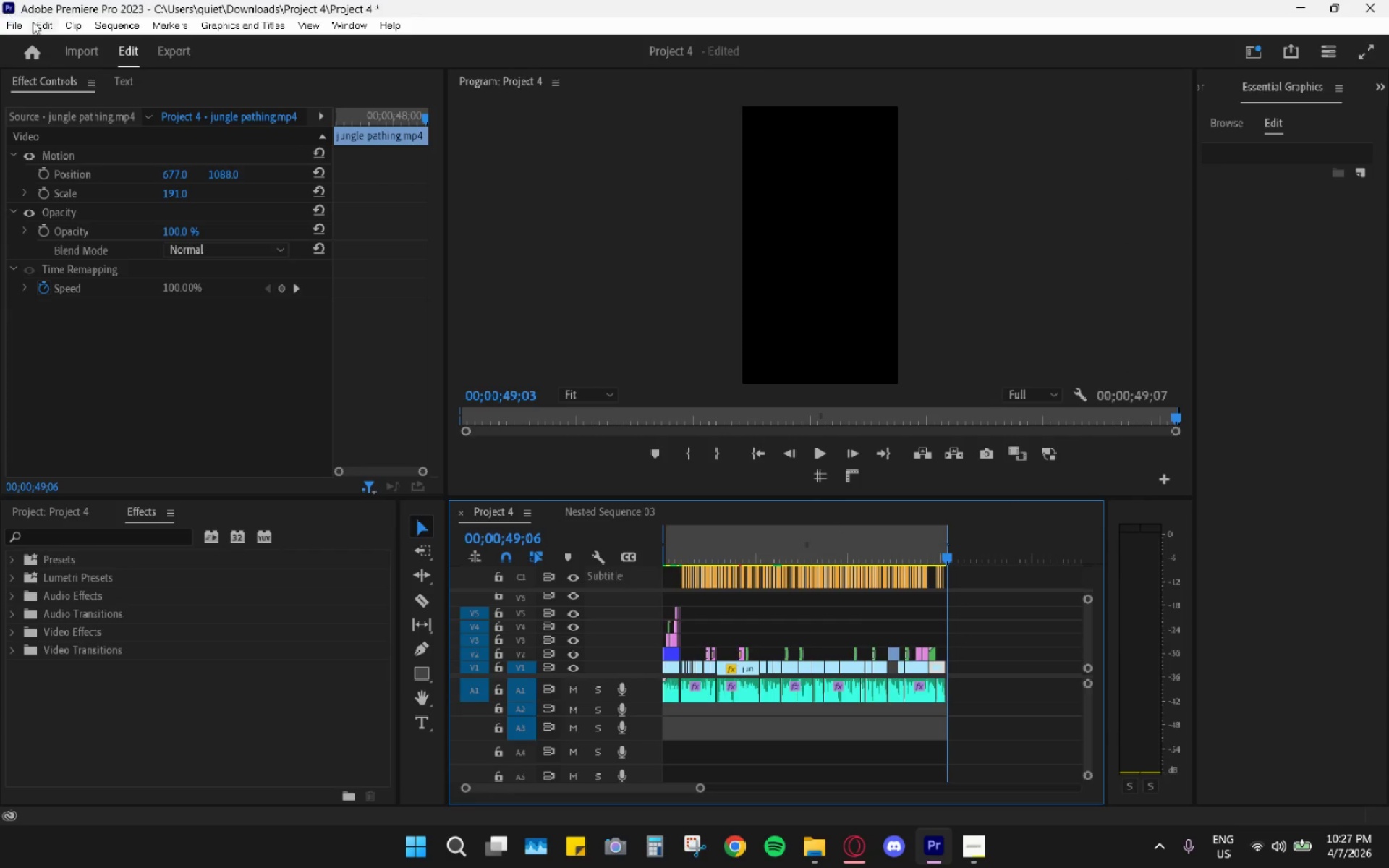 
left_click([48, 25])
 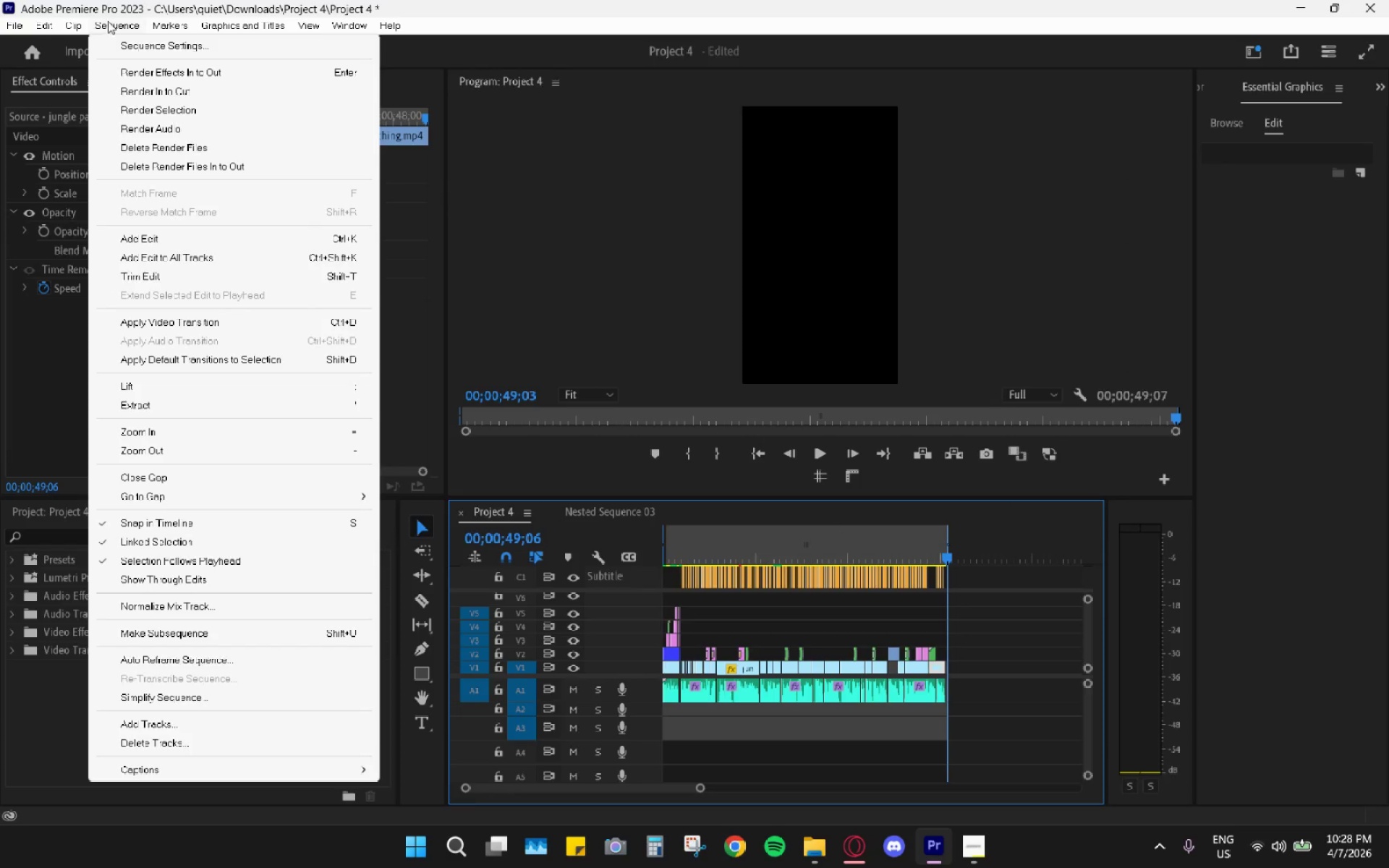 
left_click([142, 88])
 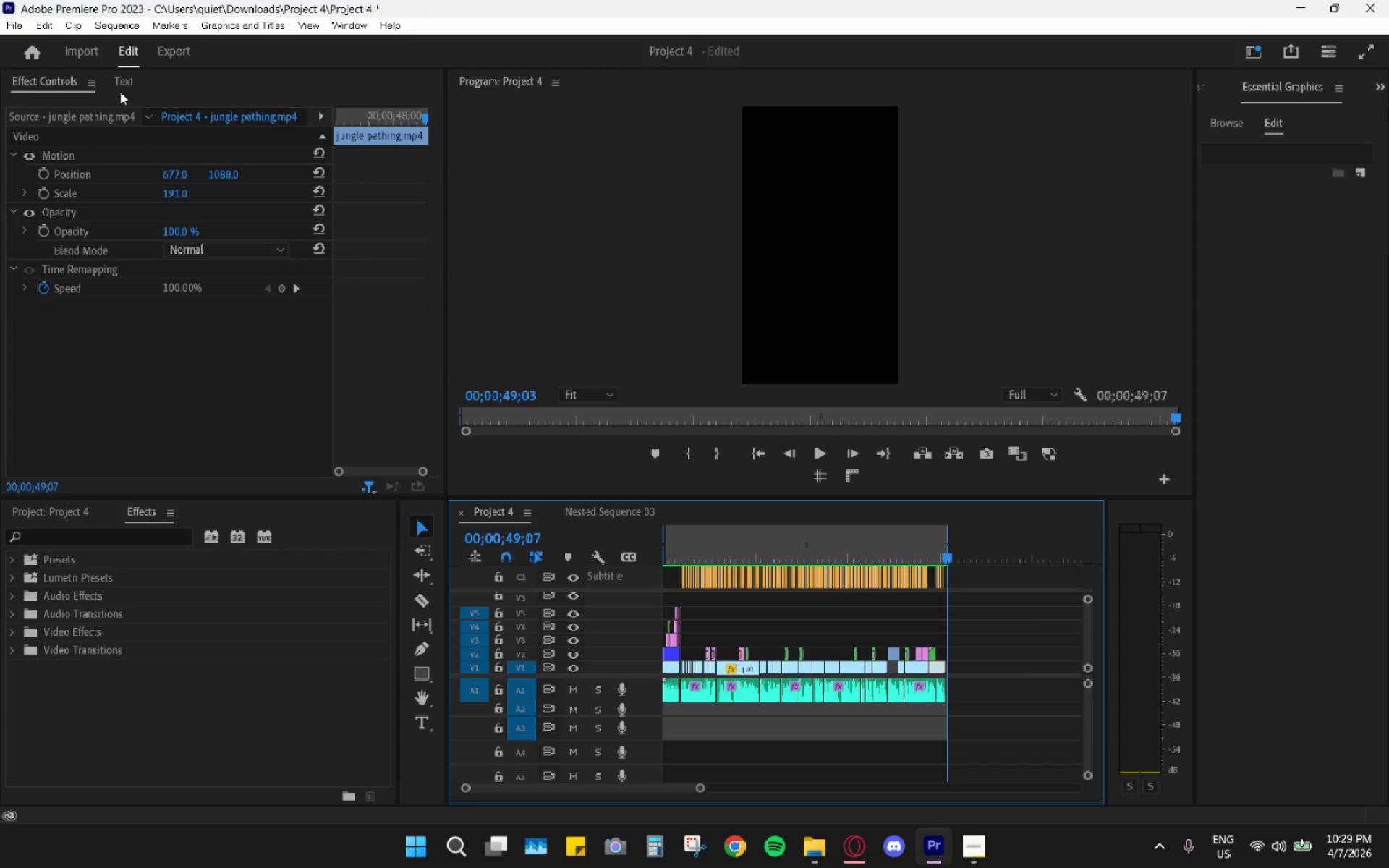 
wait(84.92)
 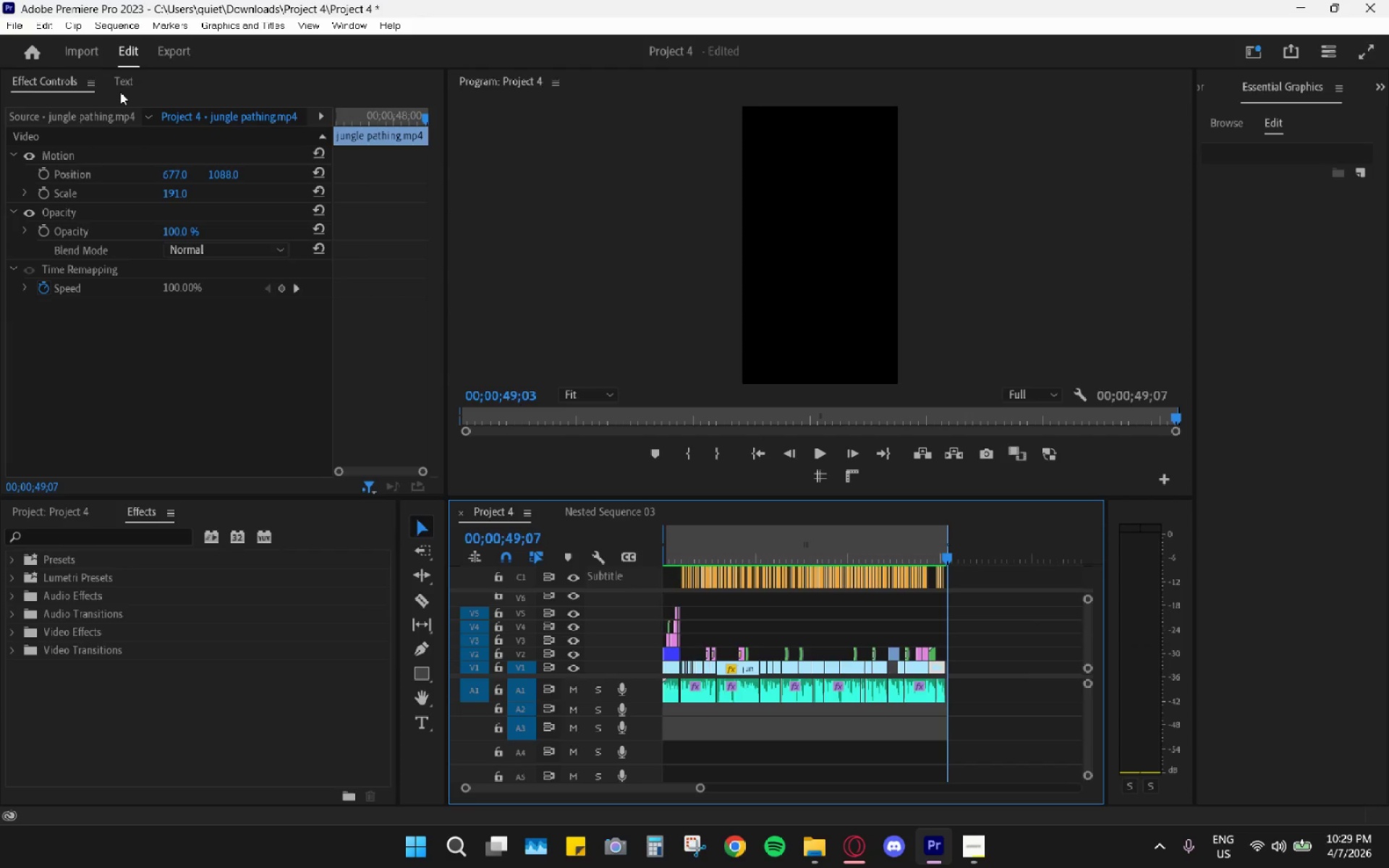 
left_click_drag(start_coordinate=[120, 92], to_coordinate=[306, 101])
 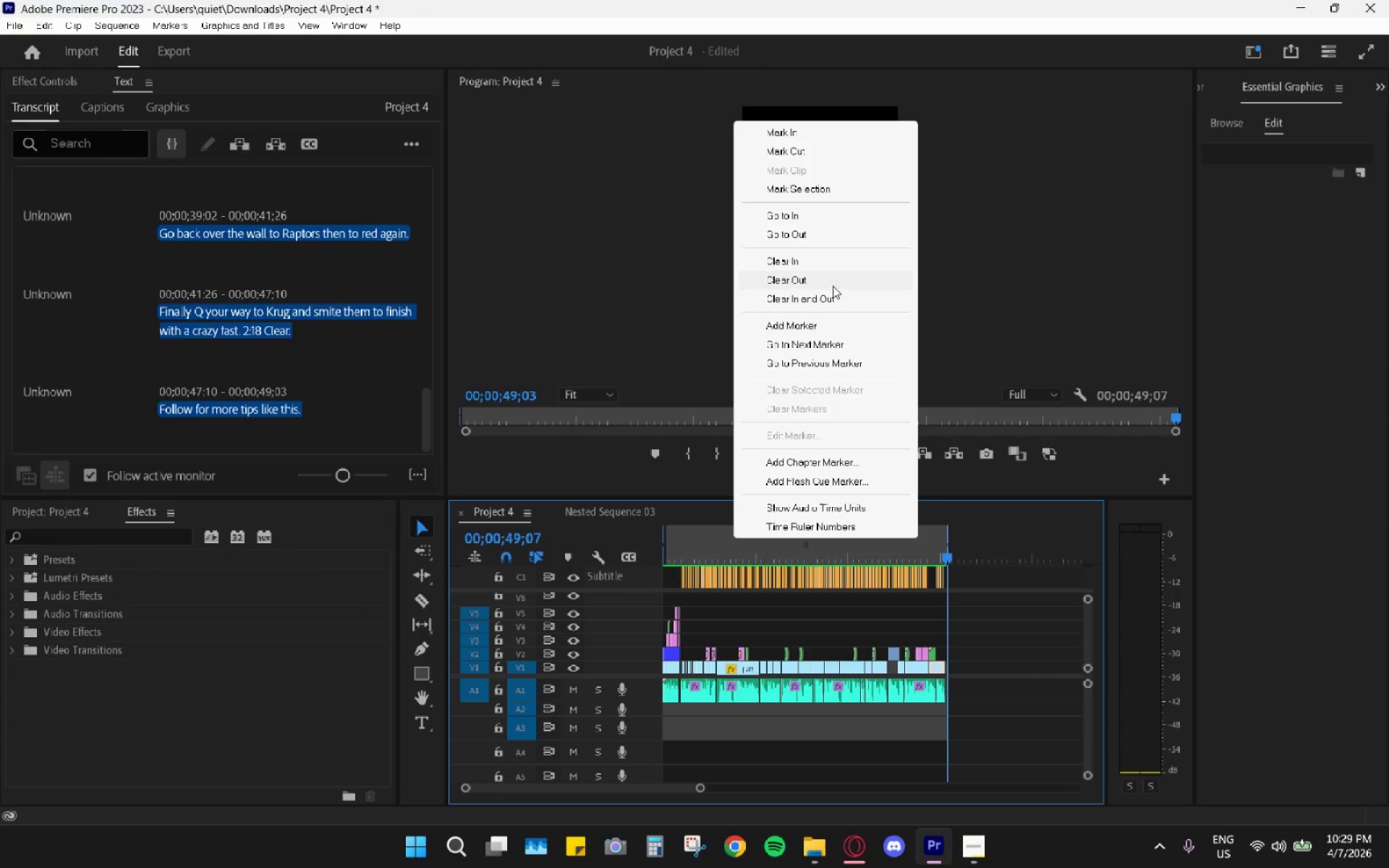 
left_click([827, 294])
 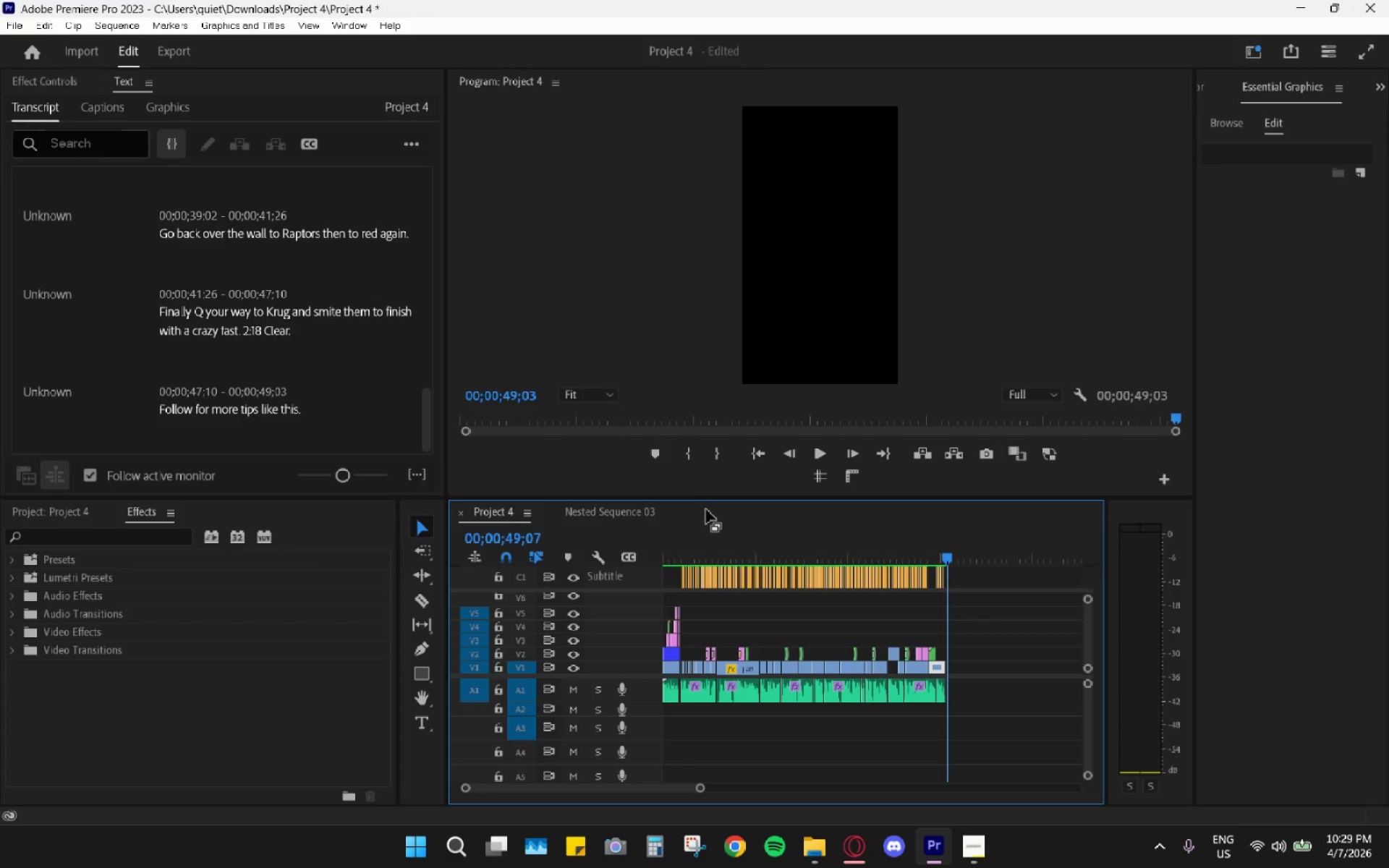 
left_click_drag(start_coordinate=[700, 532], to_coordinate=[611, 524])
 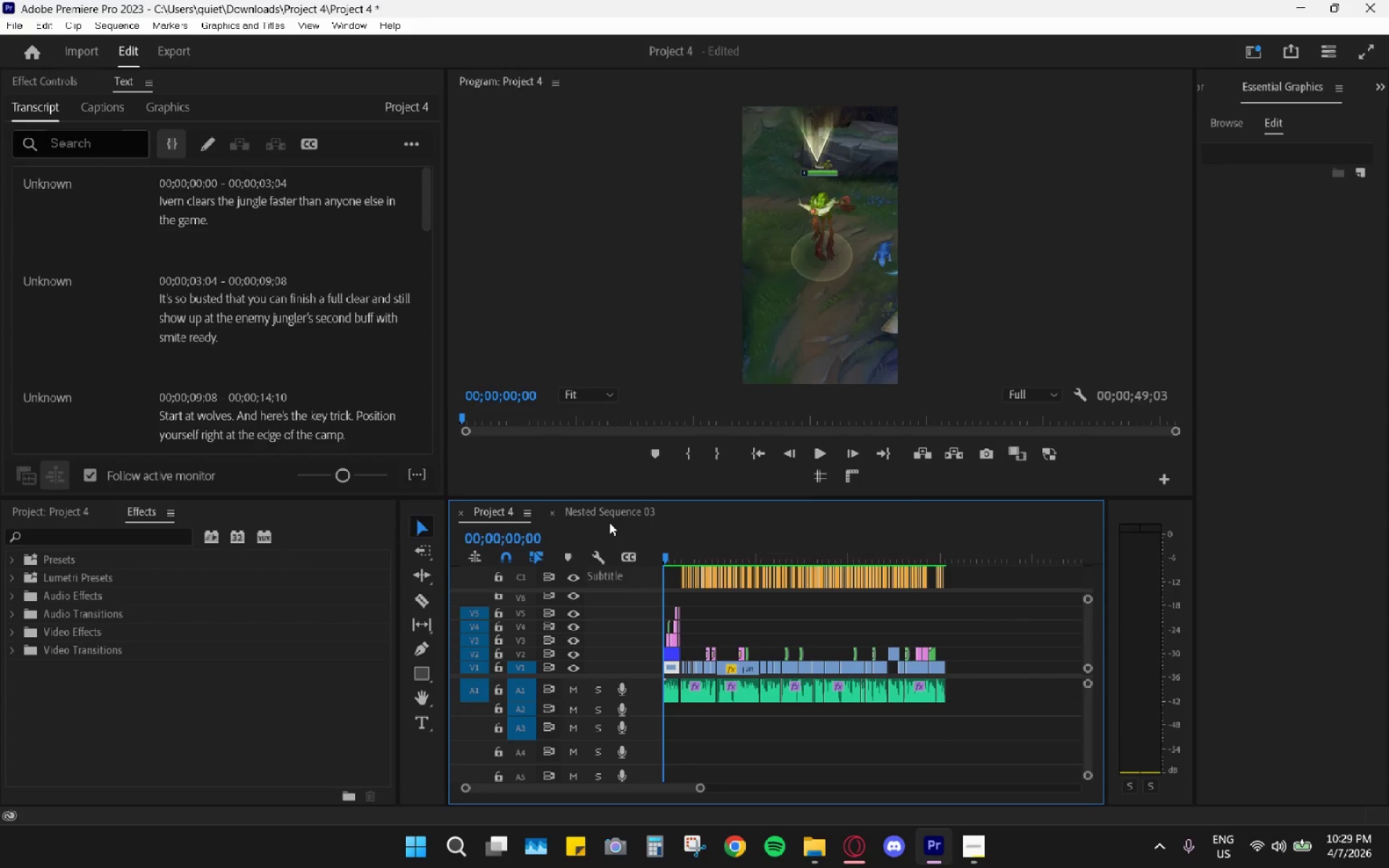 
key(Space)
 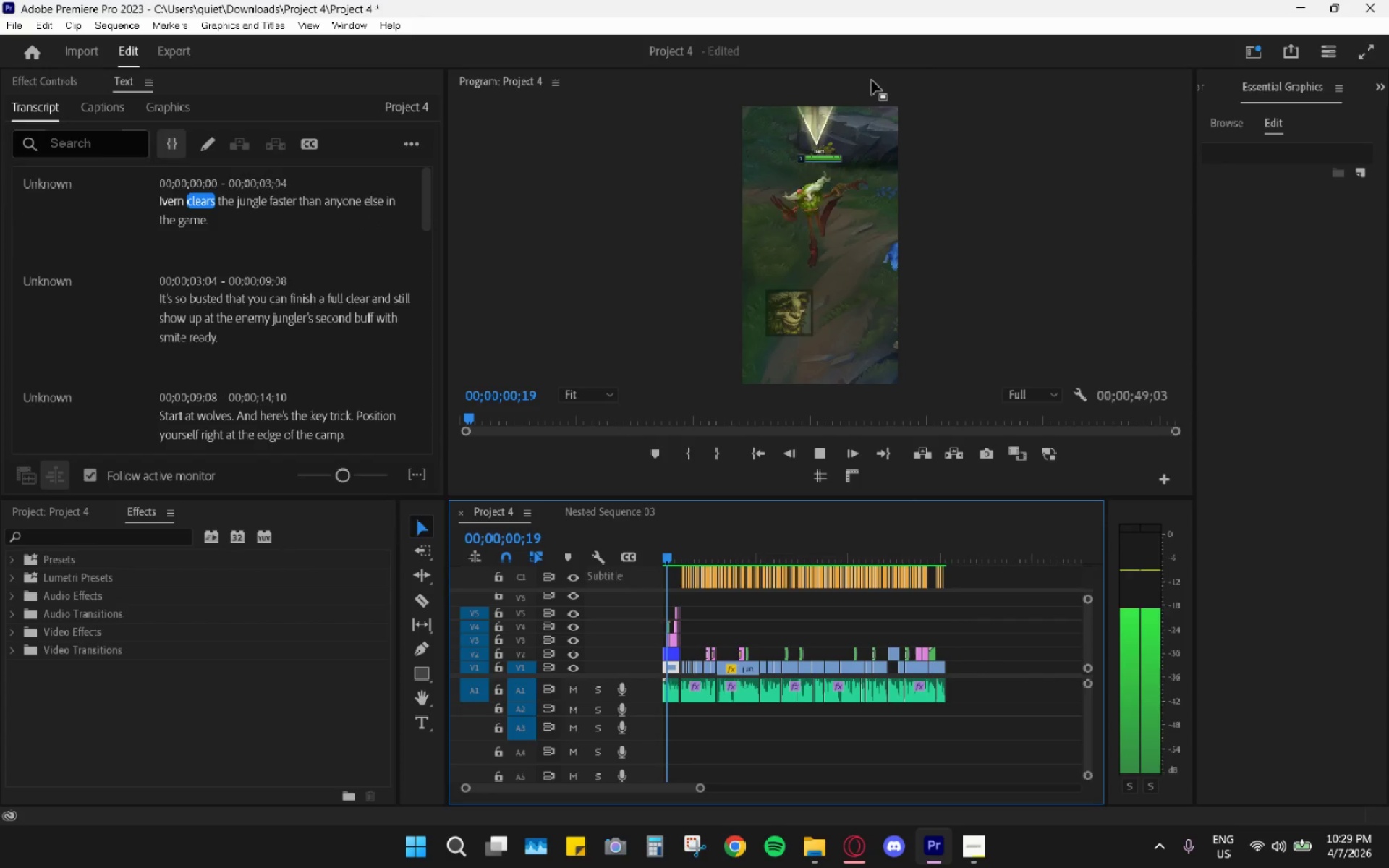 
double_click([872, 80])
 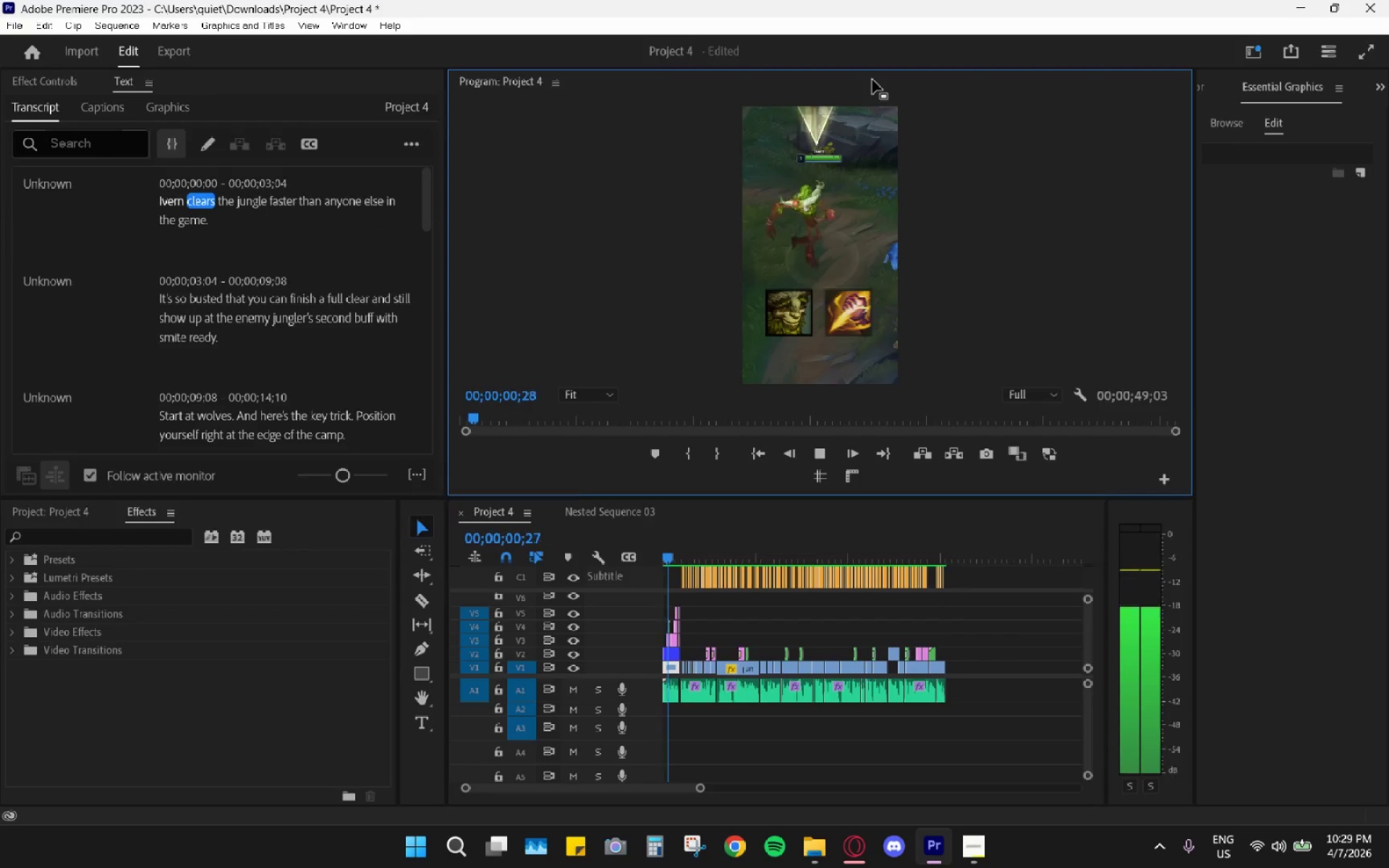 
triple_click([872, 80])
 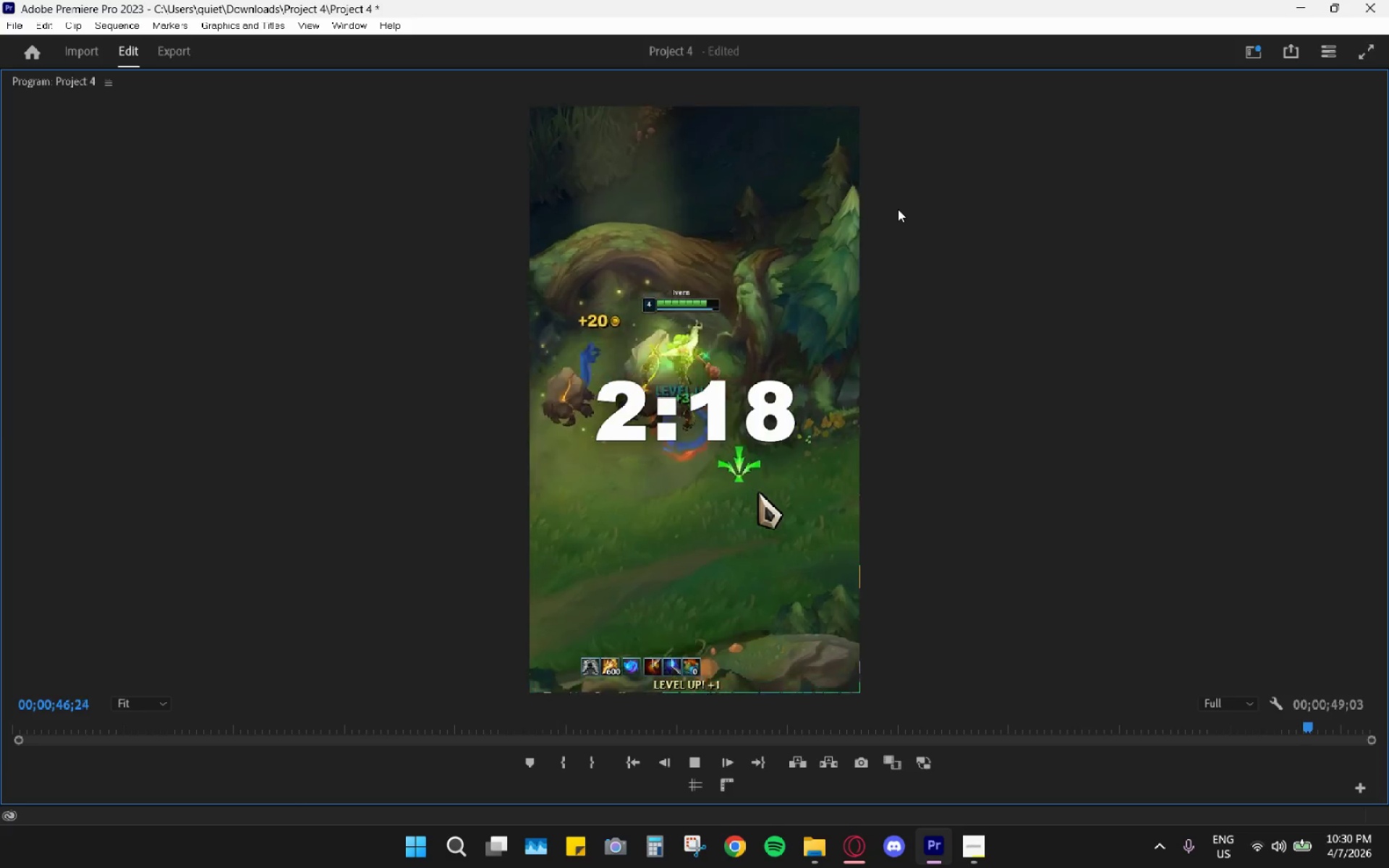 
wait(50.86)
 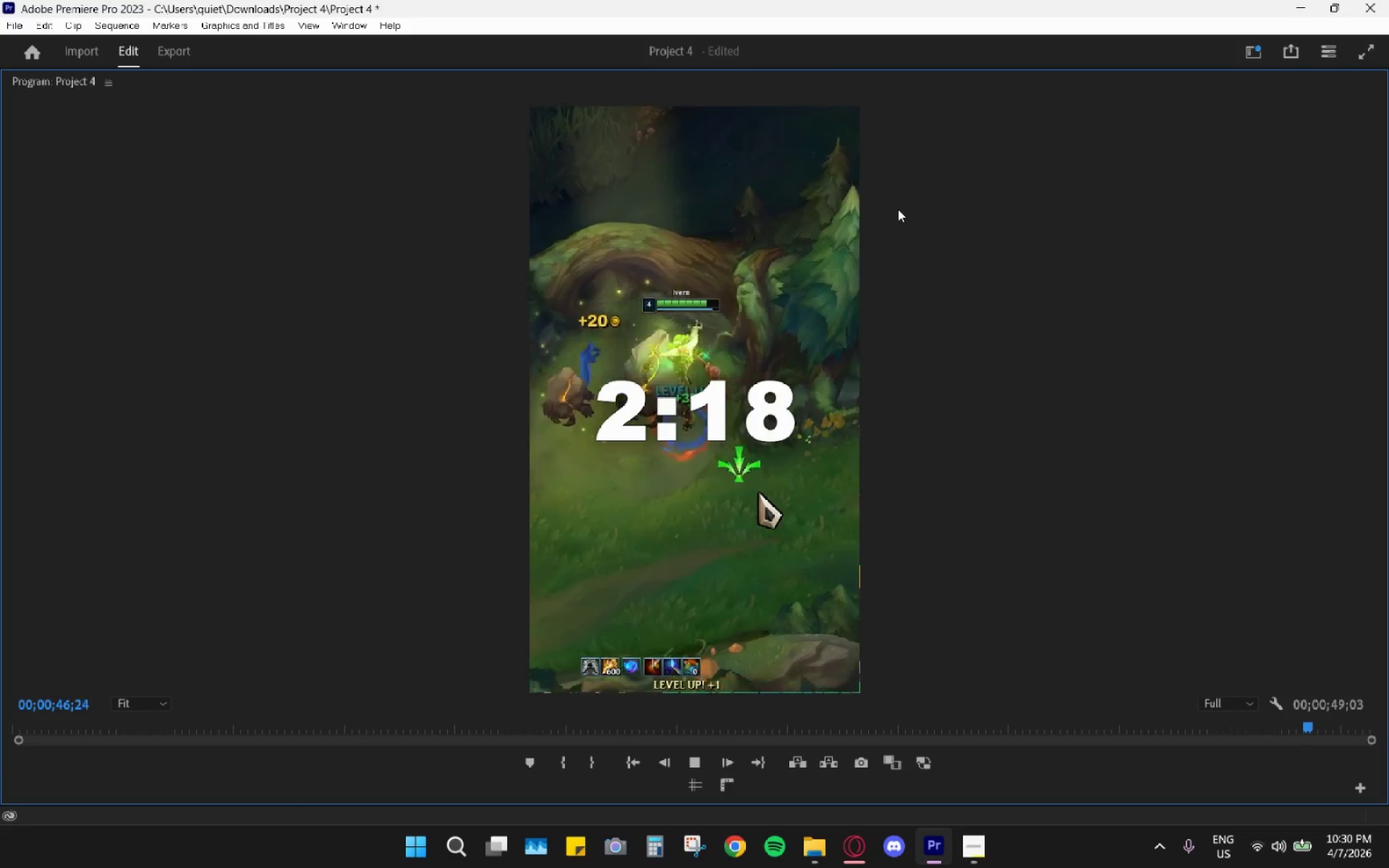 
left_click_drag(start_coordinate=[972, 846], to_coordinate=[974, 839])